 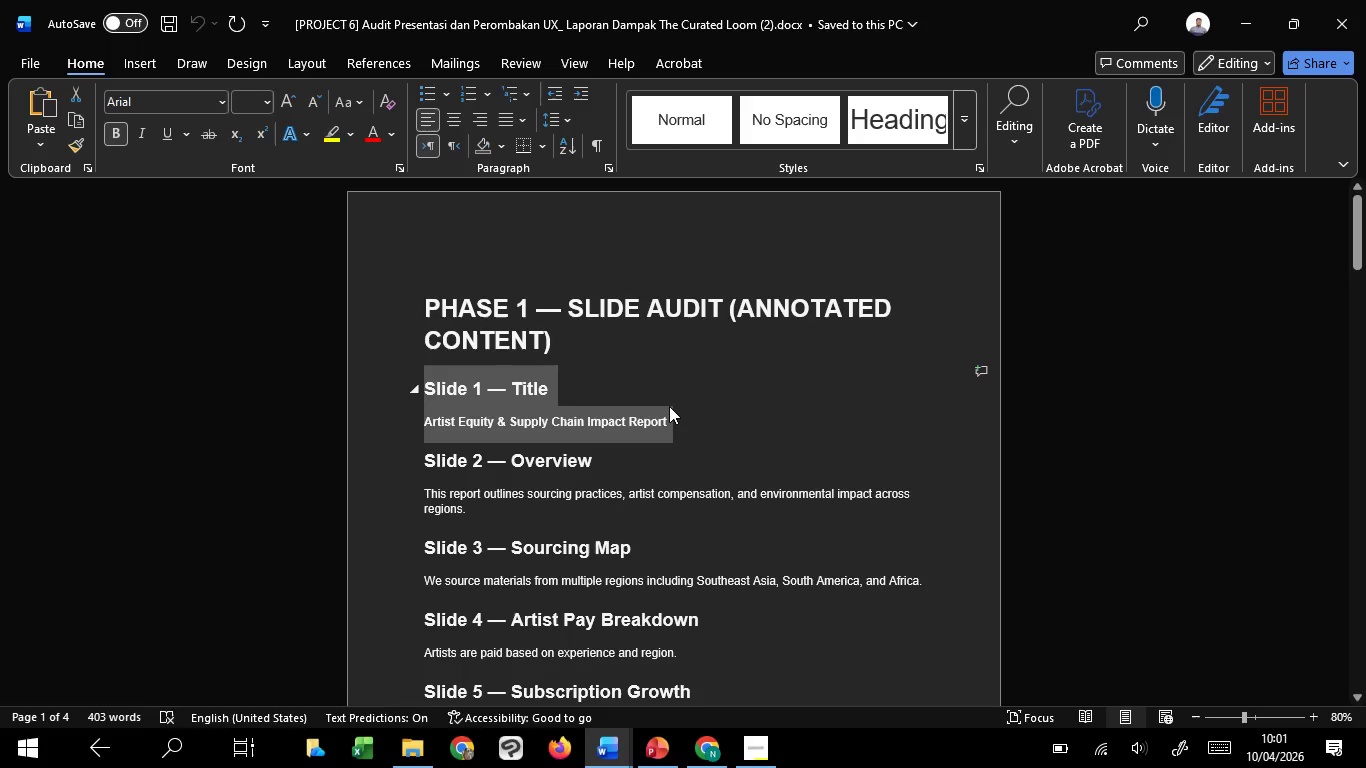 
key(Control+C)
 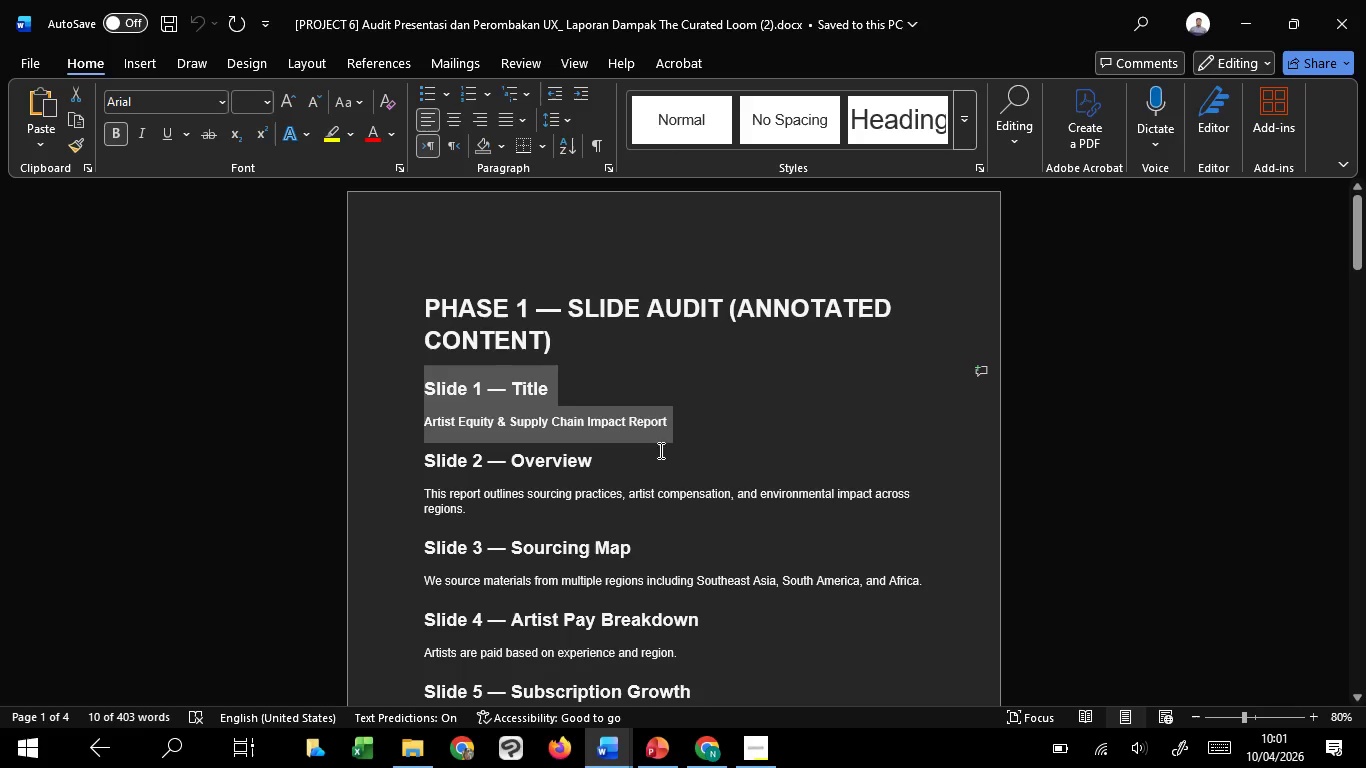 
key(Control+C)
 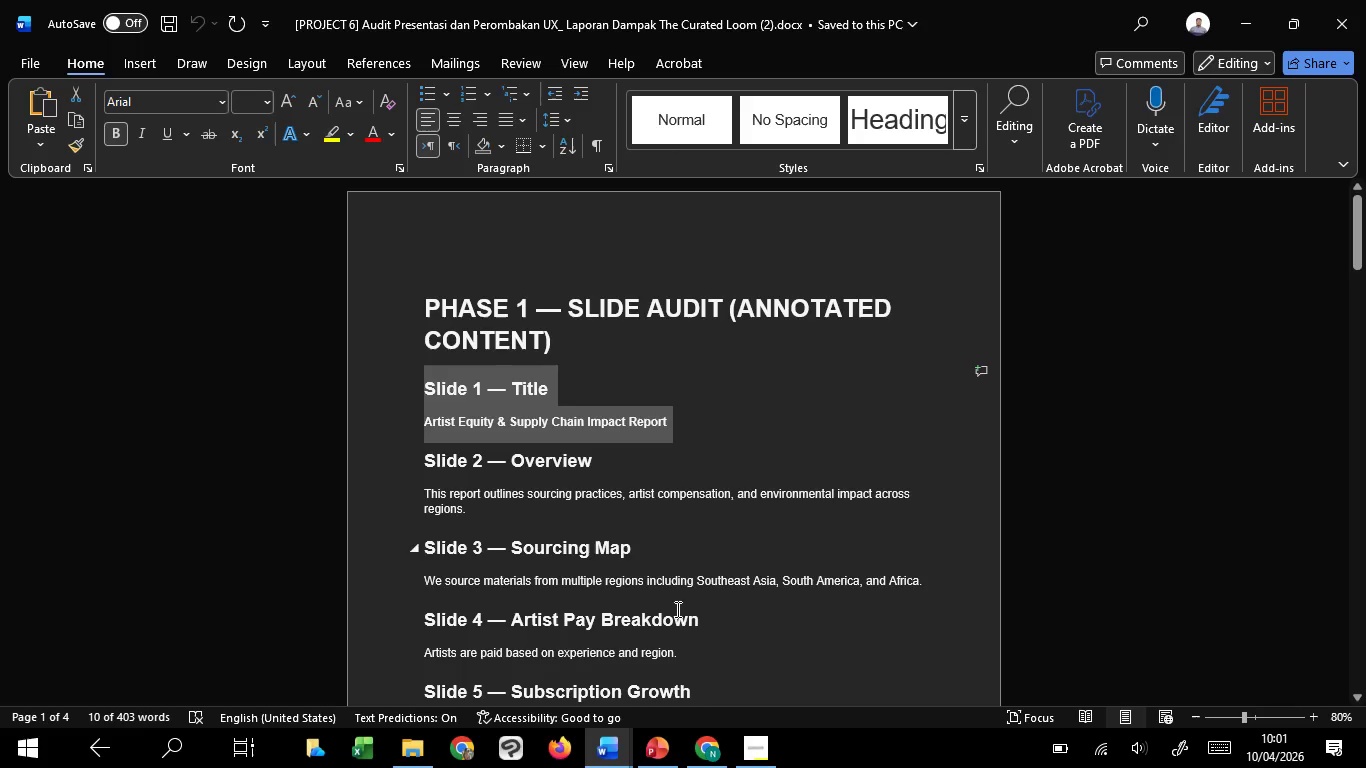 
key(Control+C)
 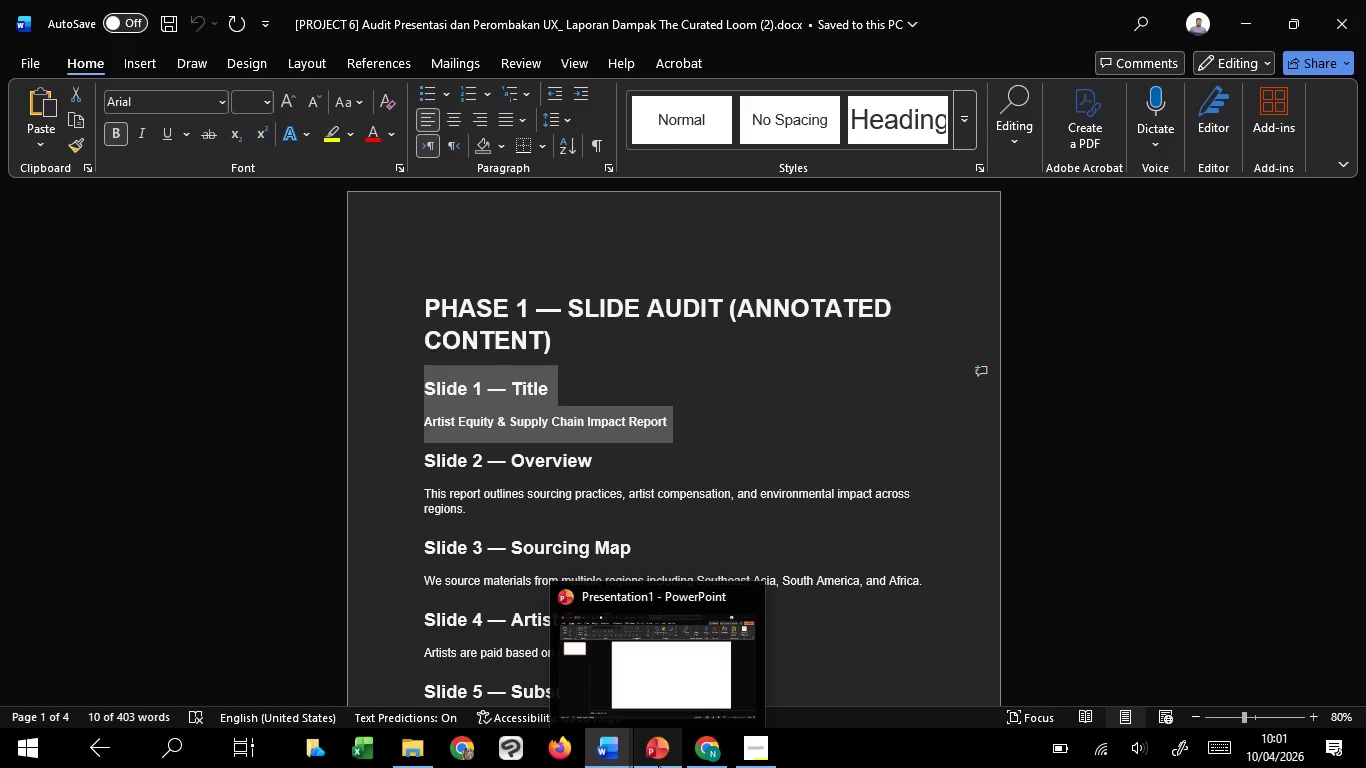 
left_click([659, 658])
 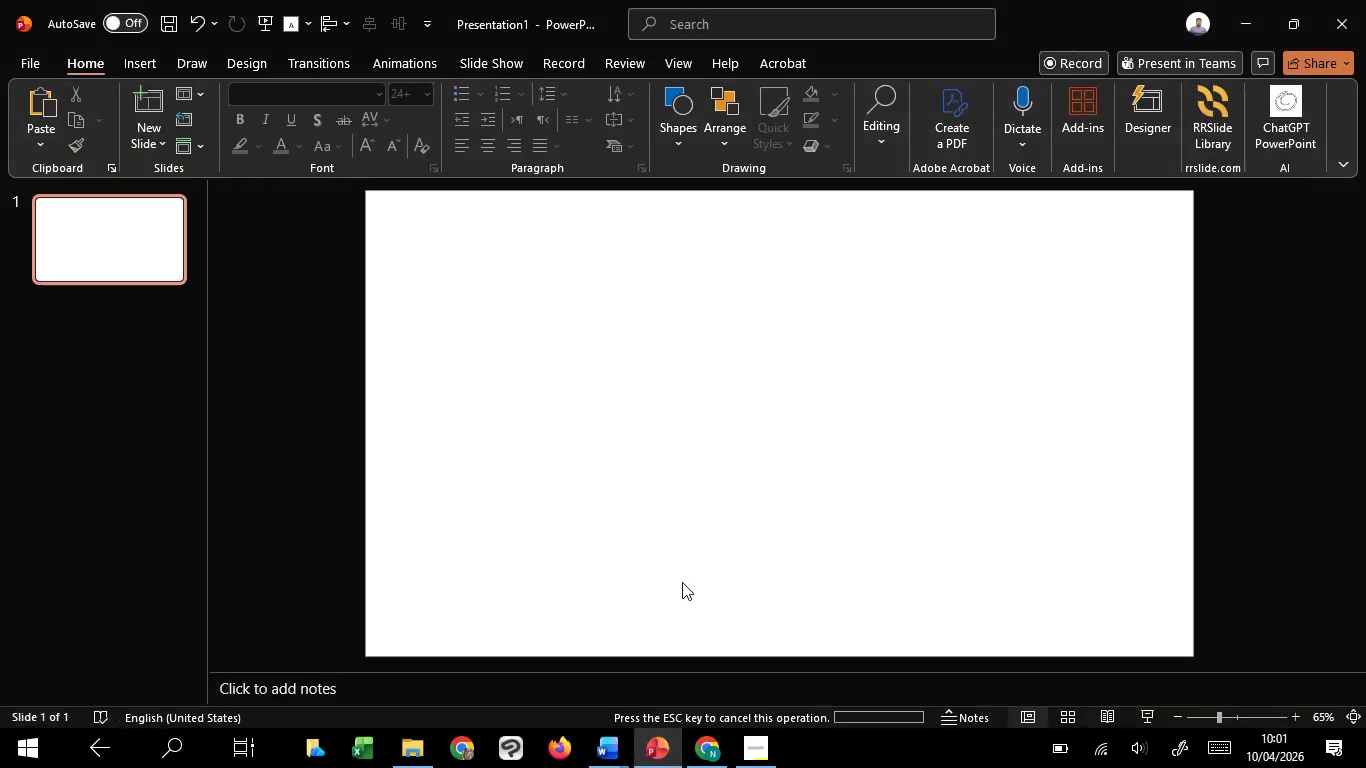 
key(Control+V)
 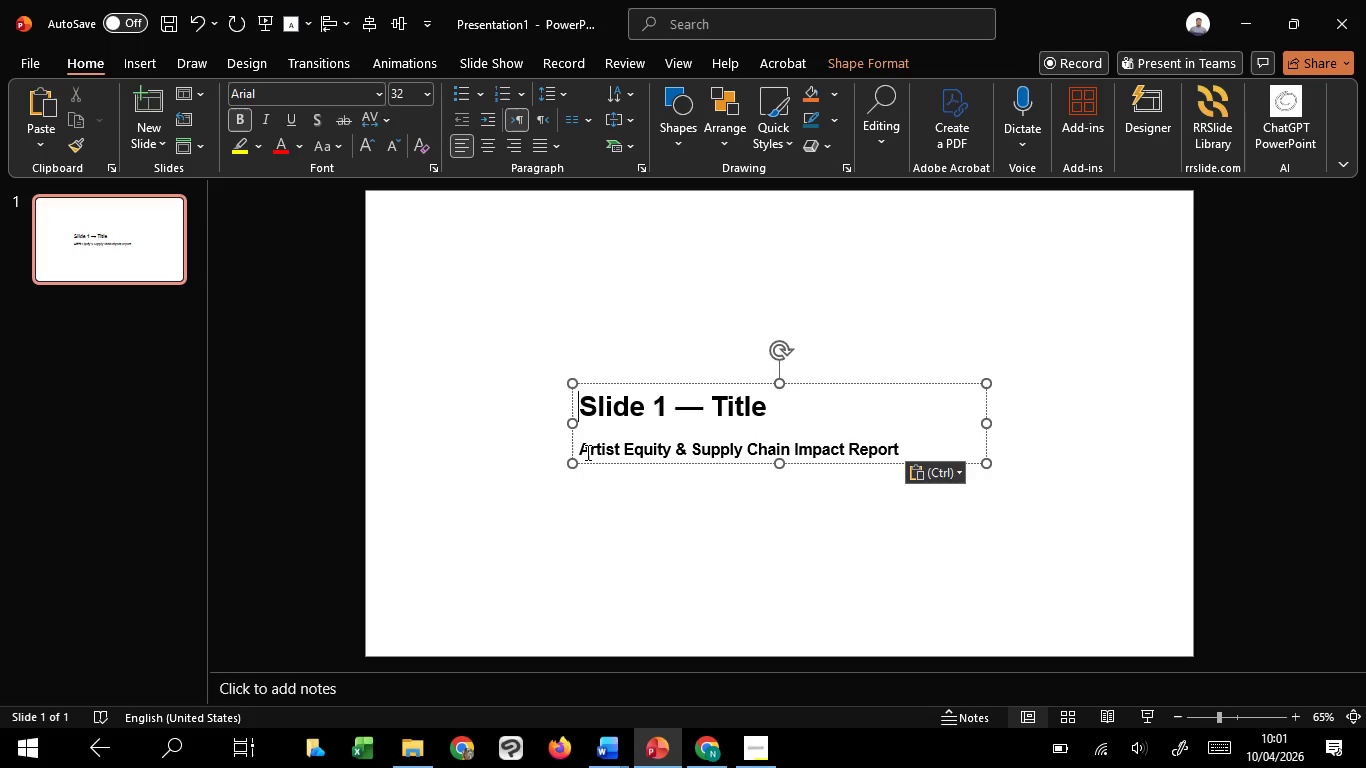 
left_click_drag(start_coordinate=[586, 452], to_coordinate=[946, 458])
 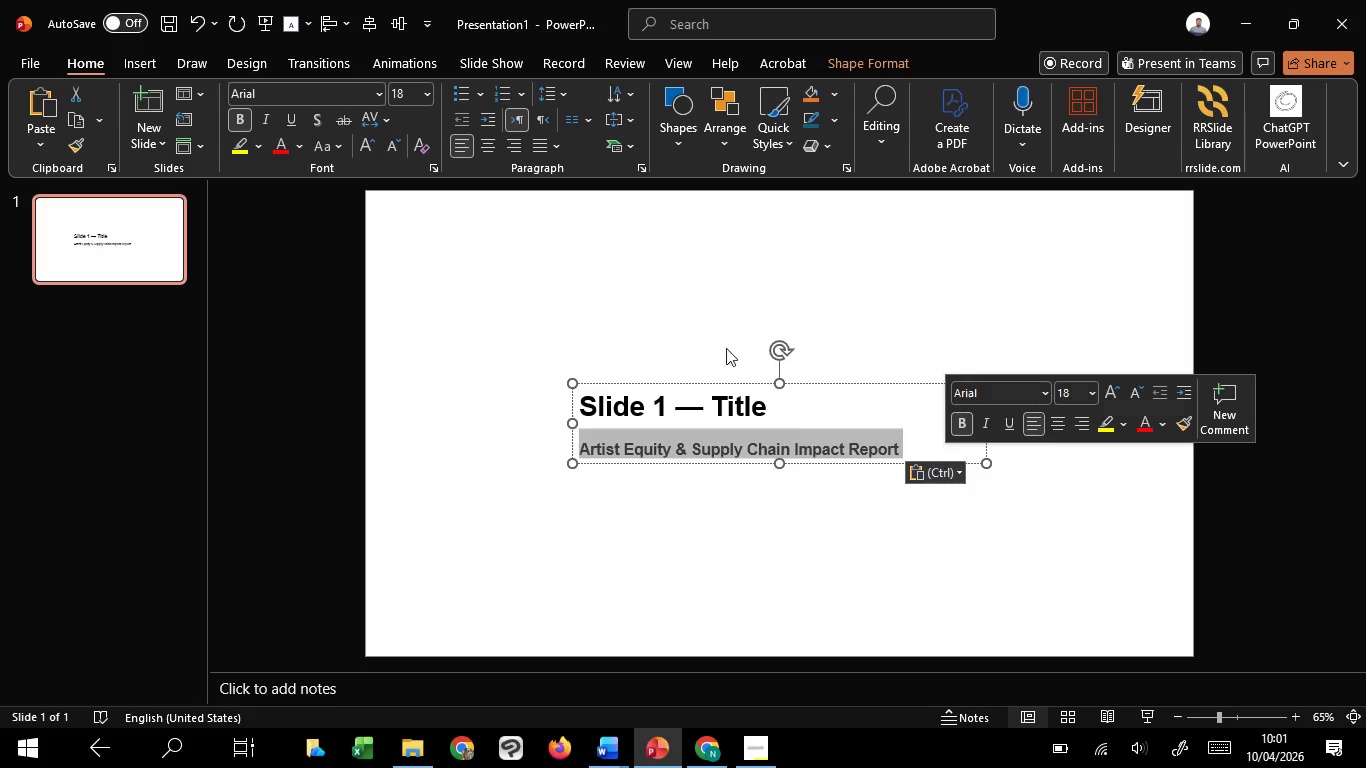 
key(Control+ControlLeft)
 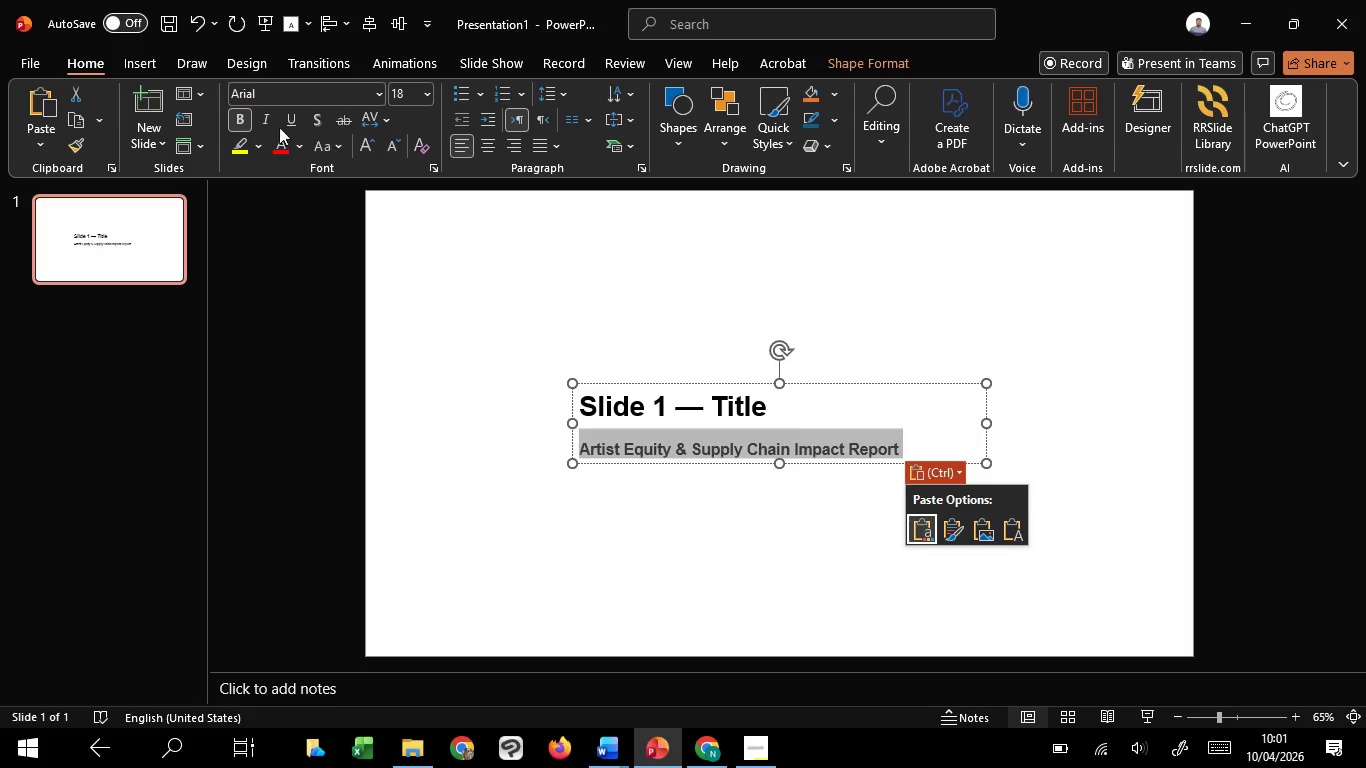 
left_click([238, 118])
 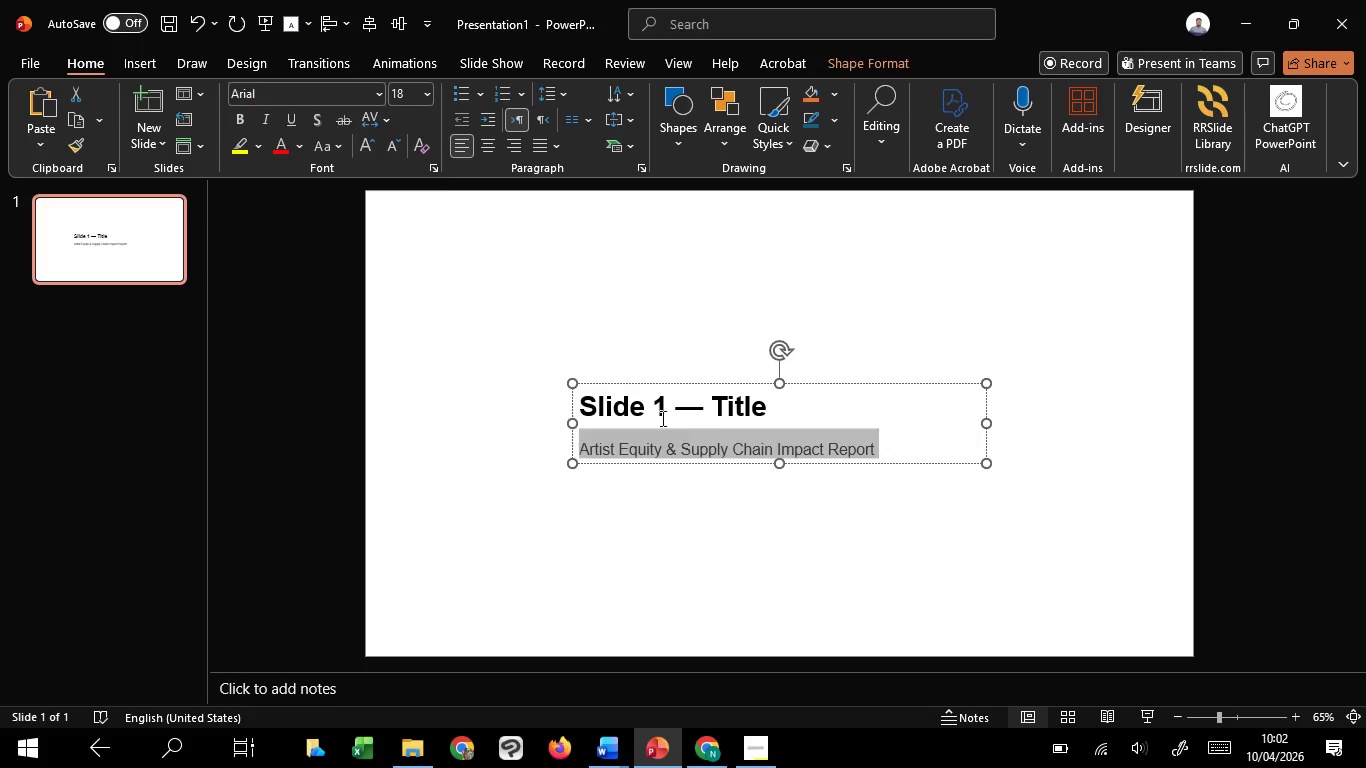 
left_click_drag(start_coordinate=[591, 403], to_coordinate=[791, 419])
 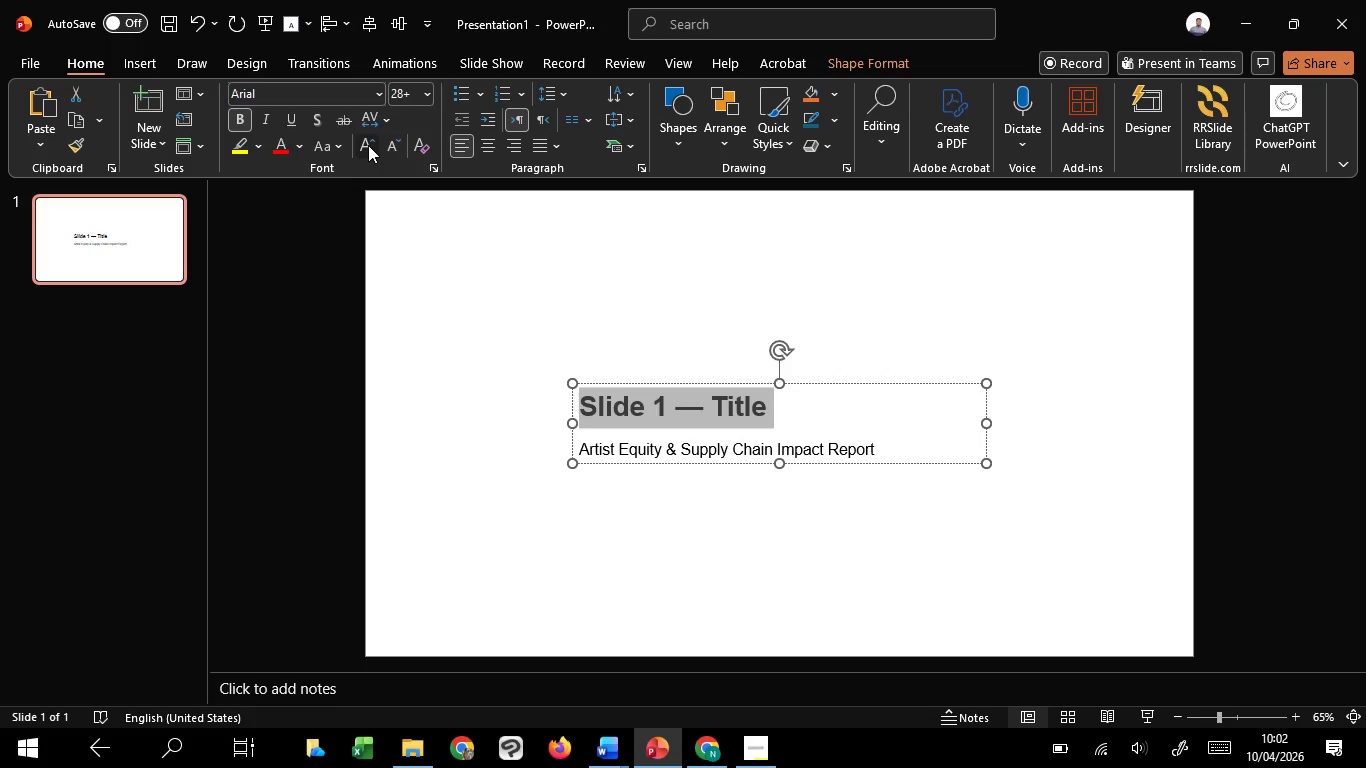 
double_click([368, 145])
 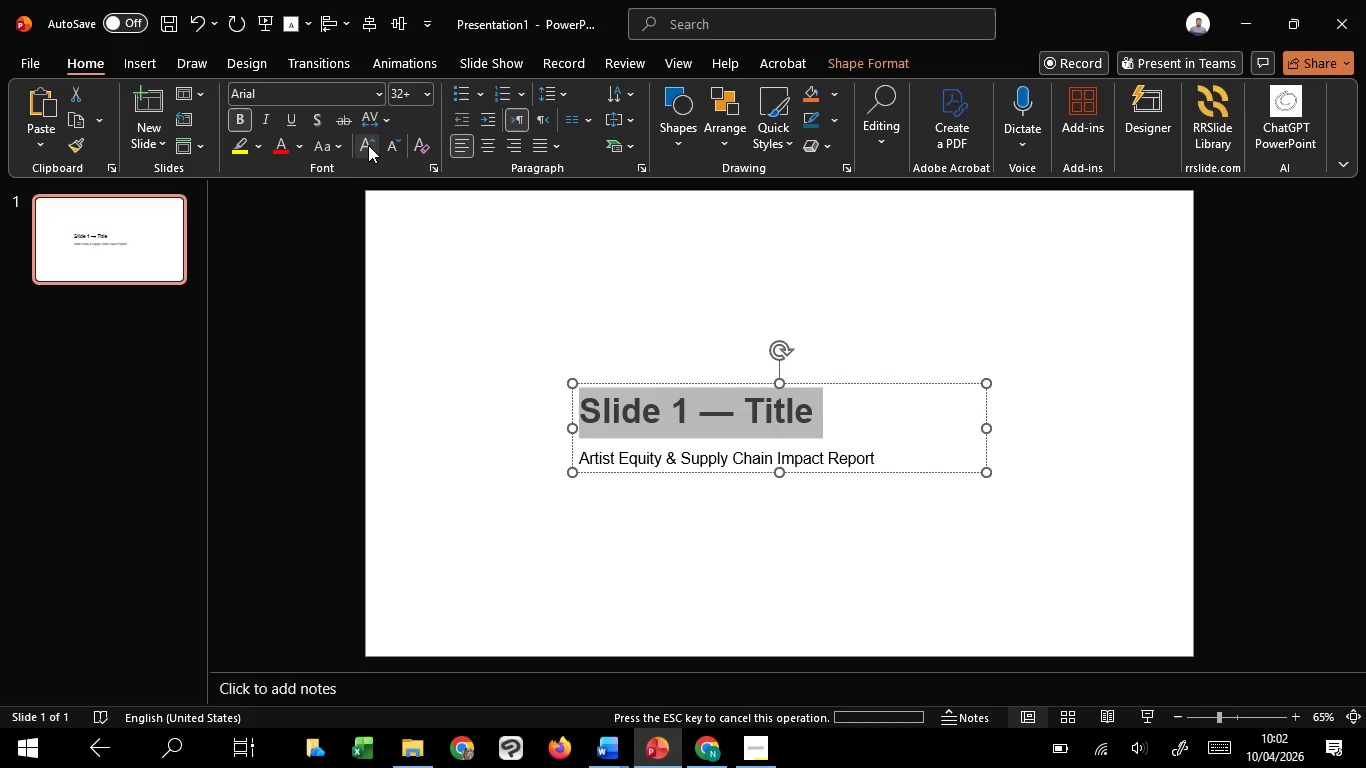 
triple_click([368, 145])
 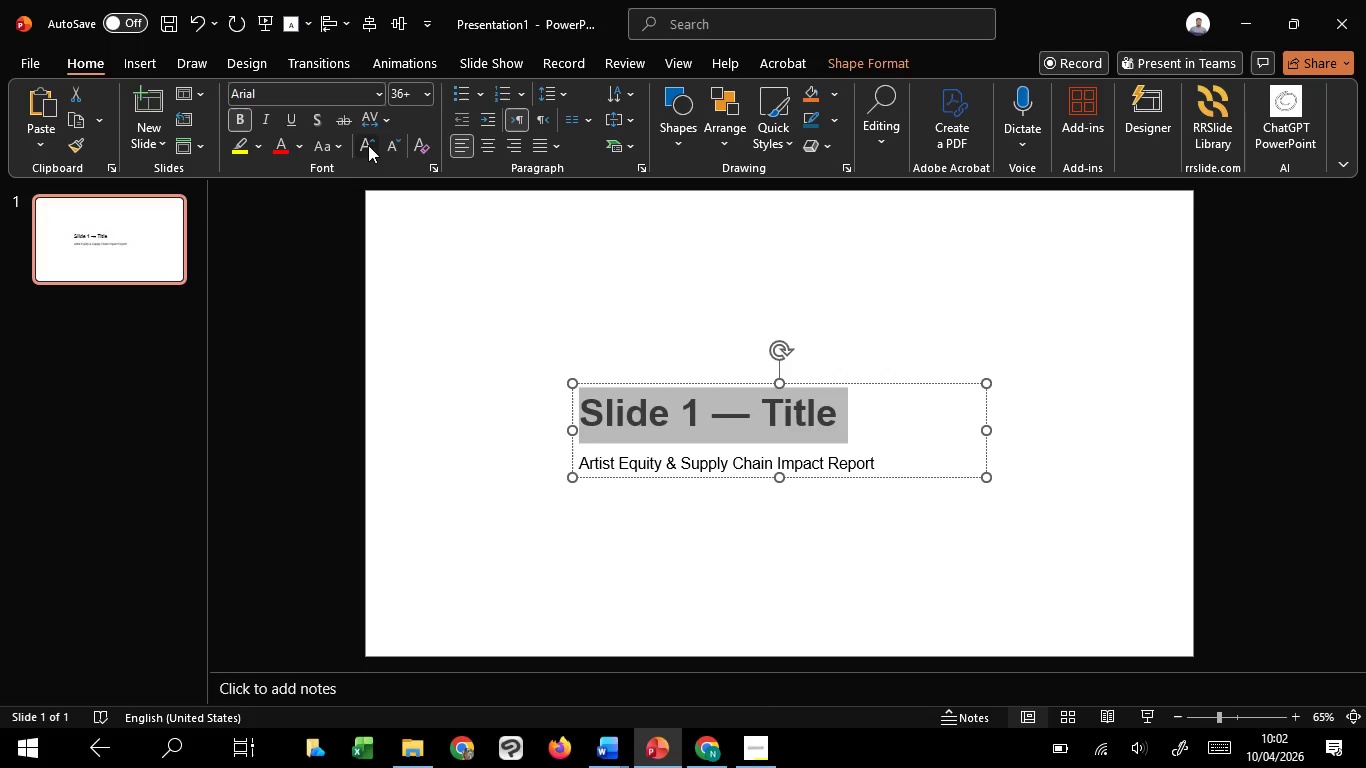 
triple_click([368, 145])
 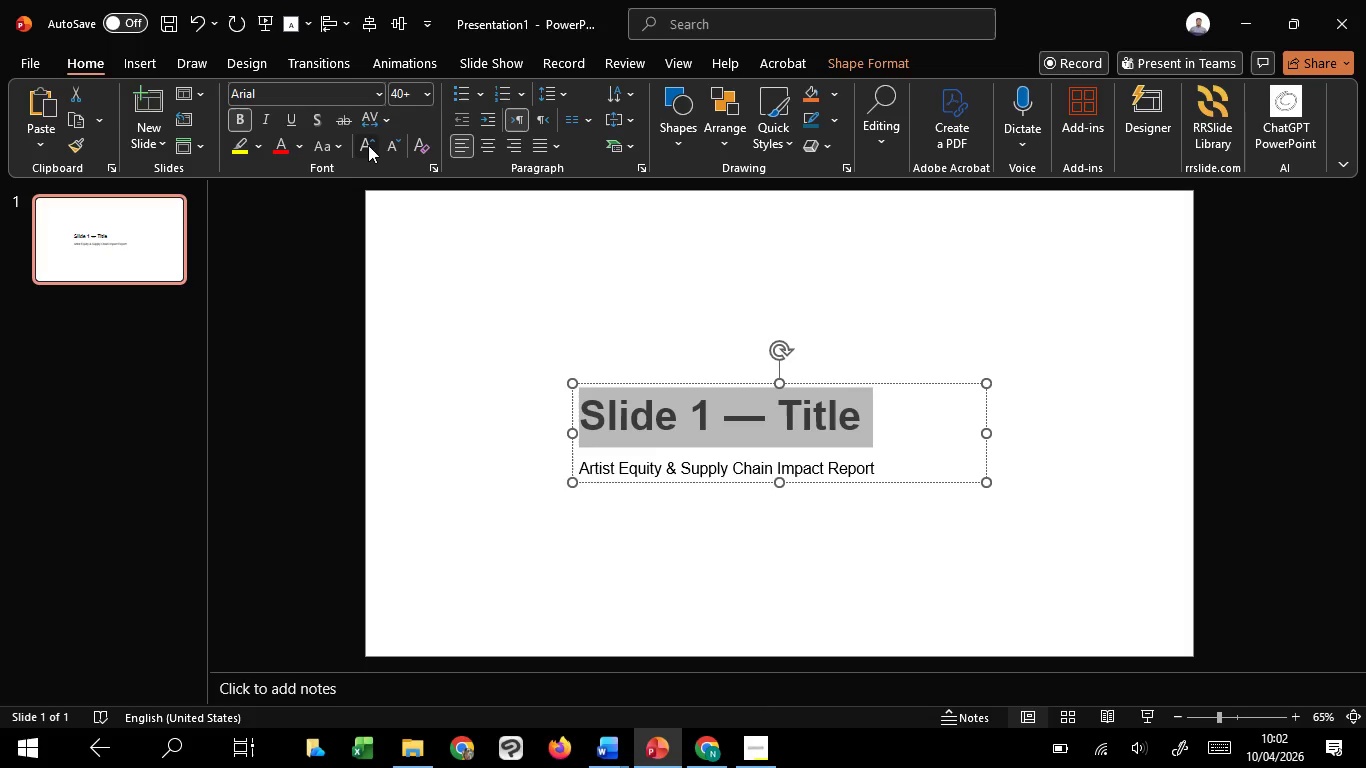 
triple_click([368, 145])
 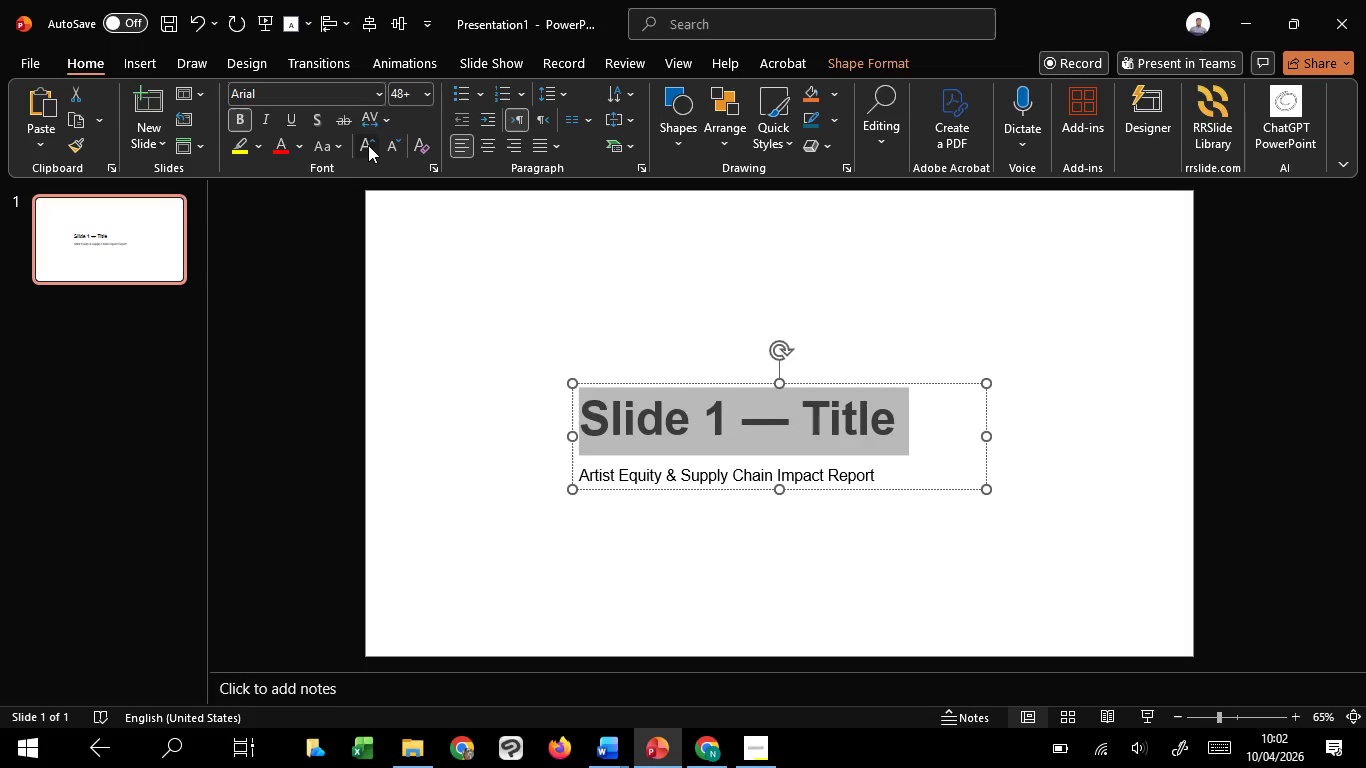 
triple_click([368, 145])
 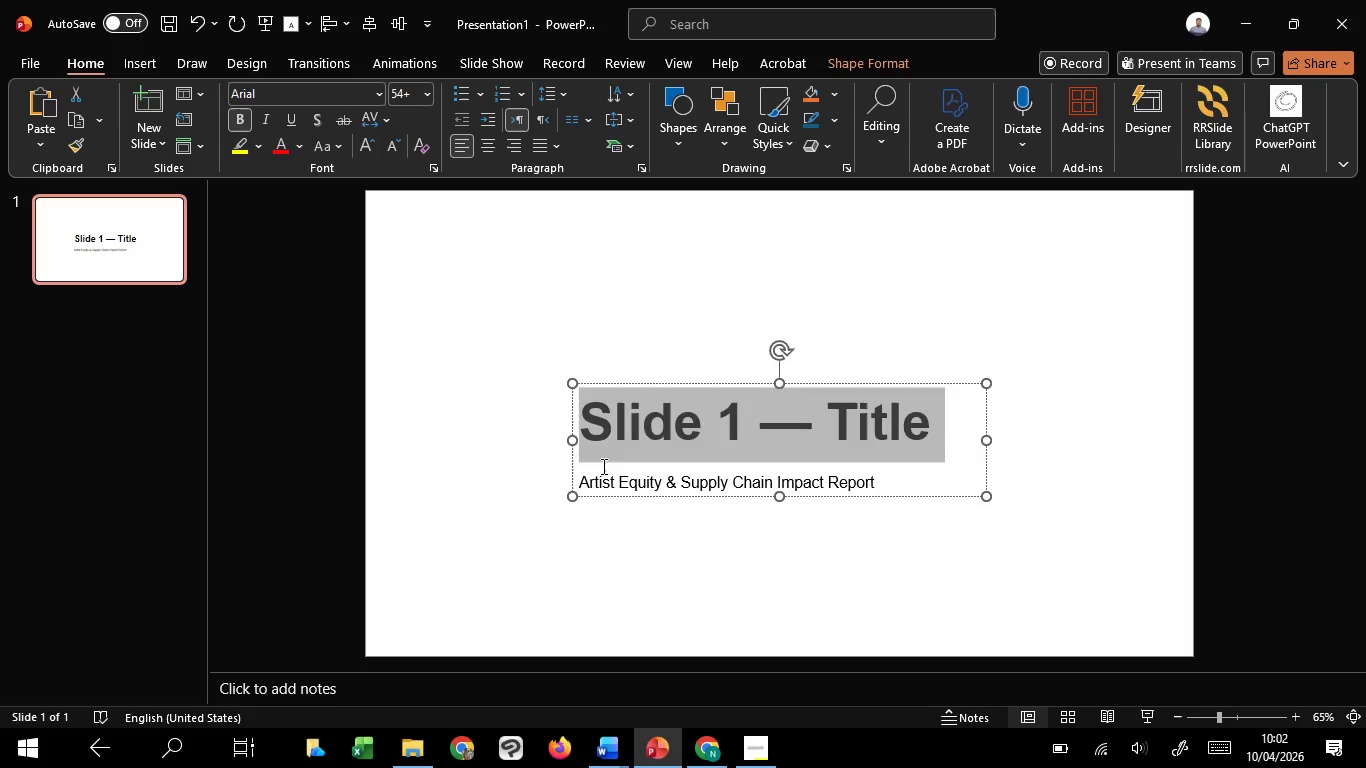 
double_click([392, 147])
 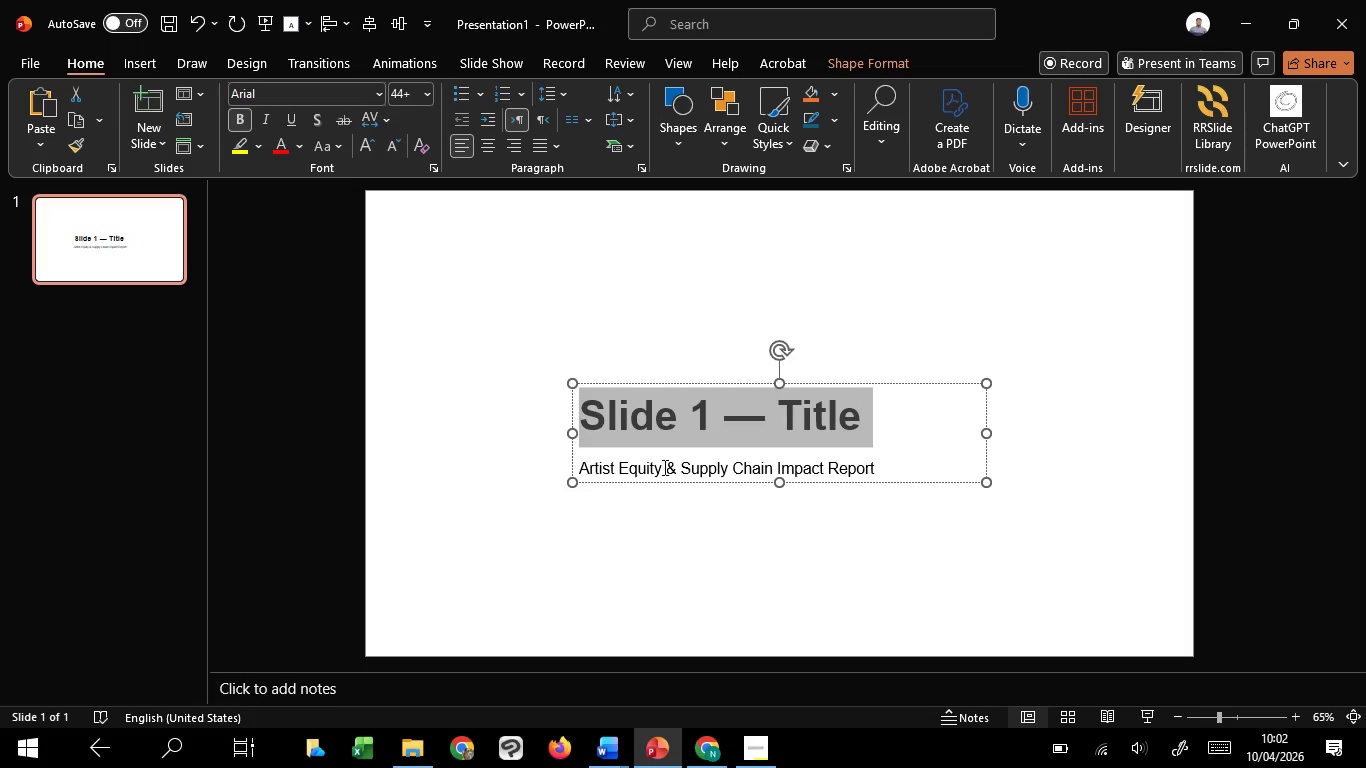 
key(Control+ControlLeft)
 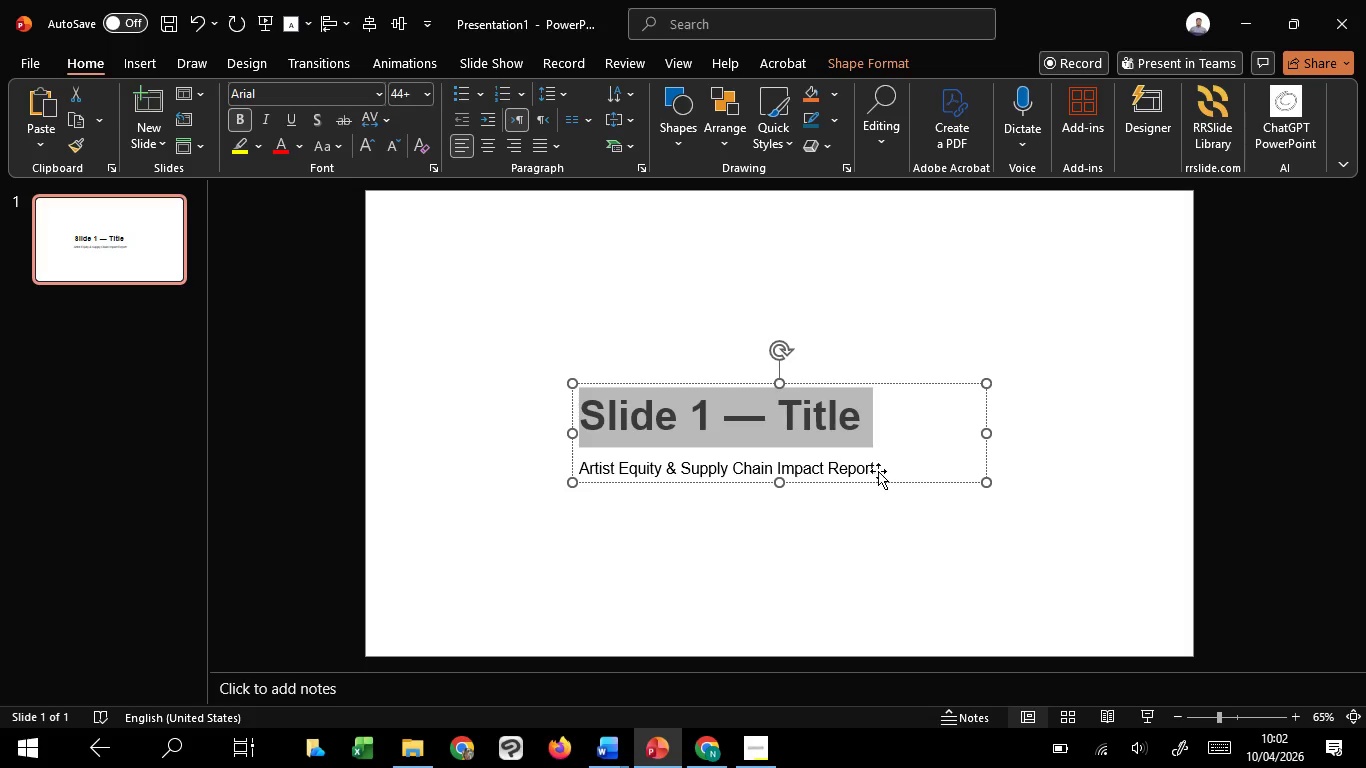 
left_click_drag(start_coordinate=[873, 471], to_coordinate=[550, 504])
 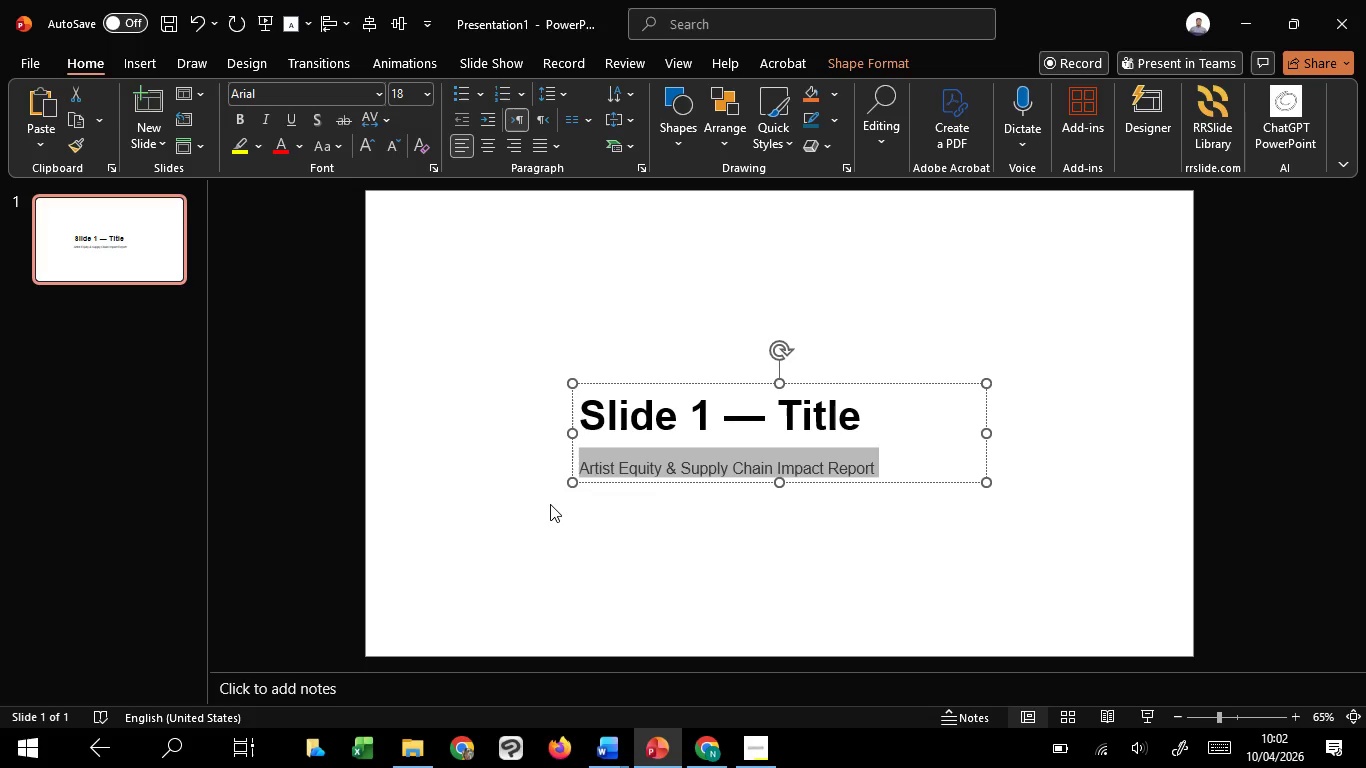 
key(Control+C)
 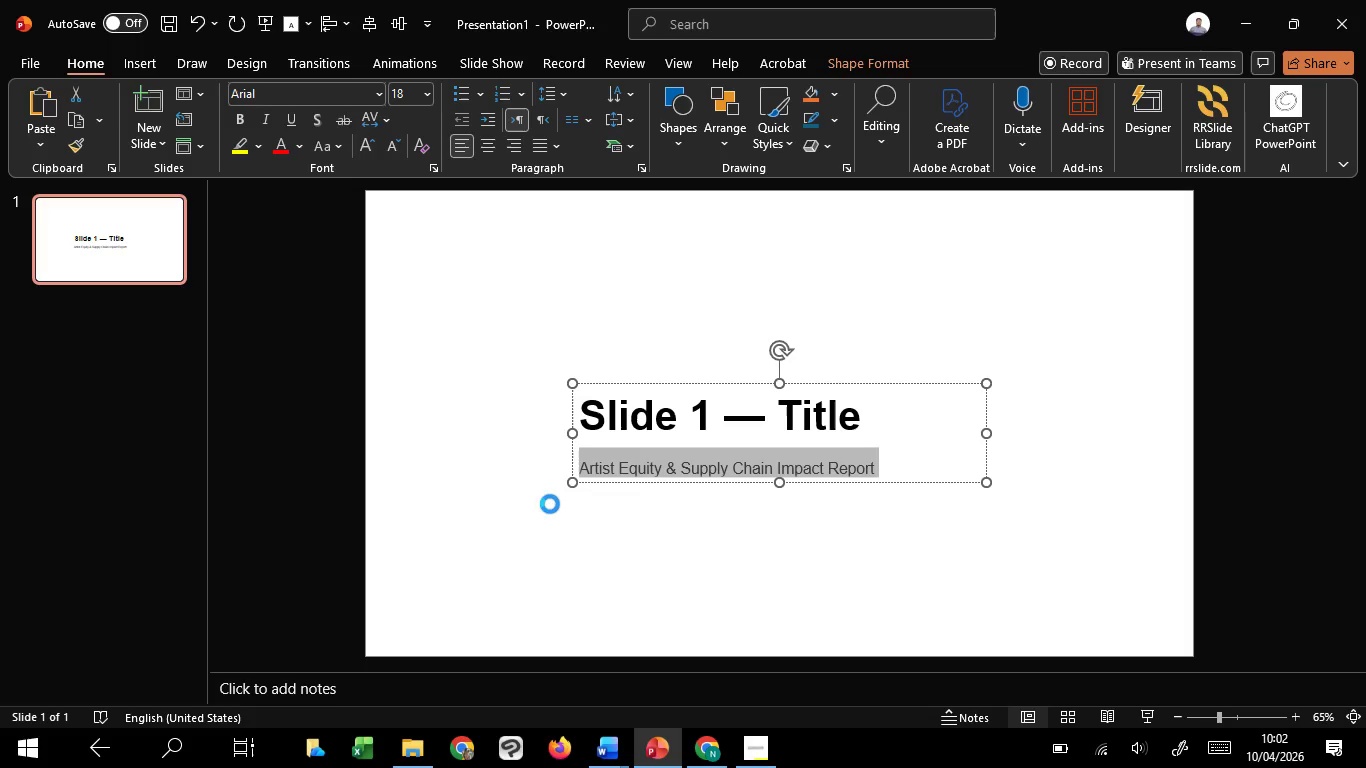 
key(Control+C)
 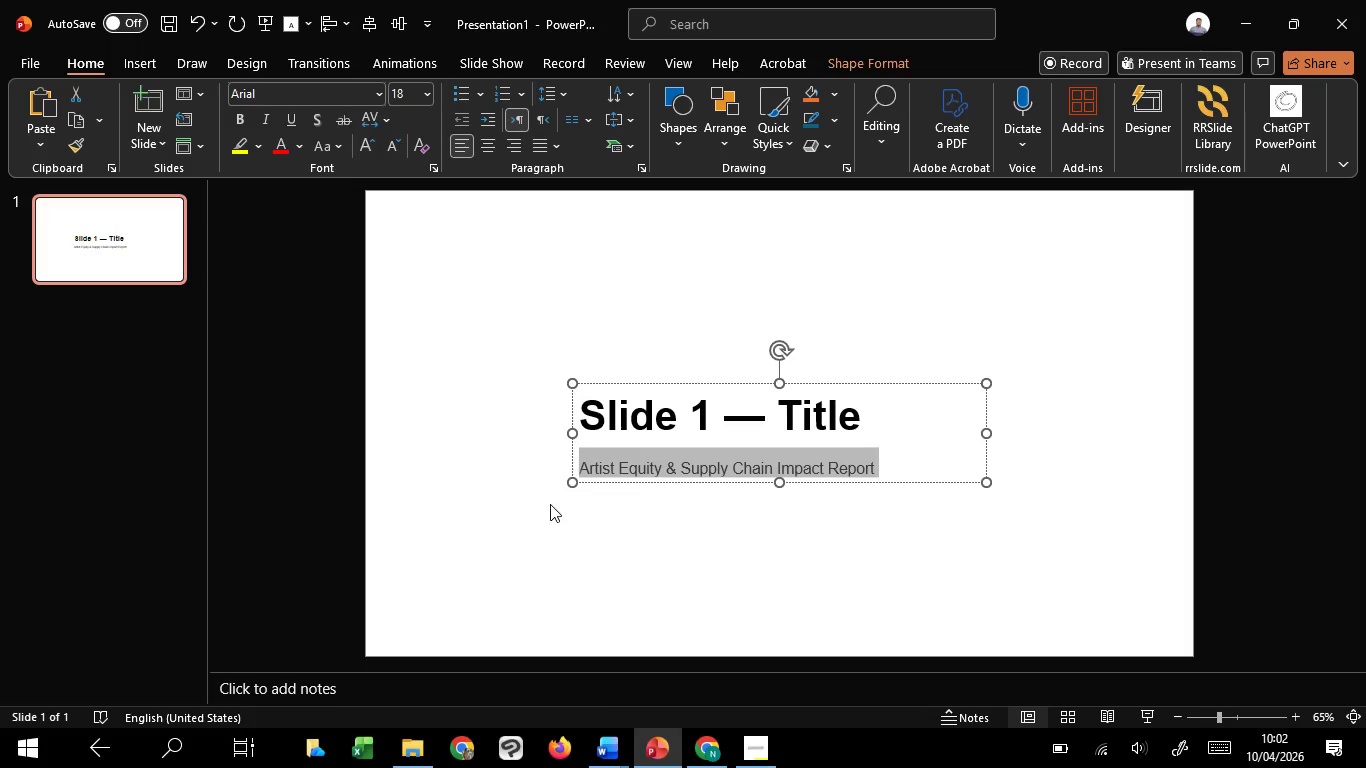 
key(Control+C)
 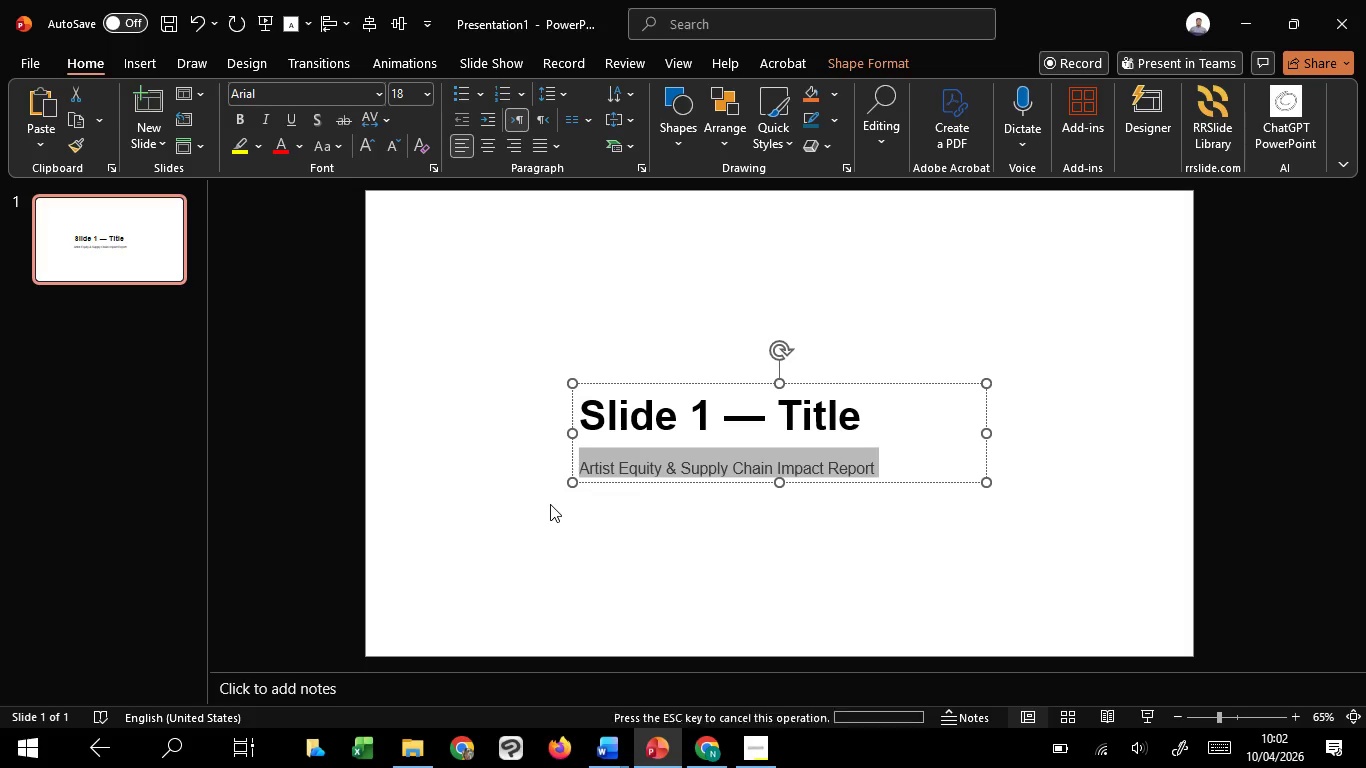 
key(Control+C)
 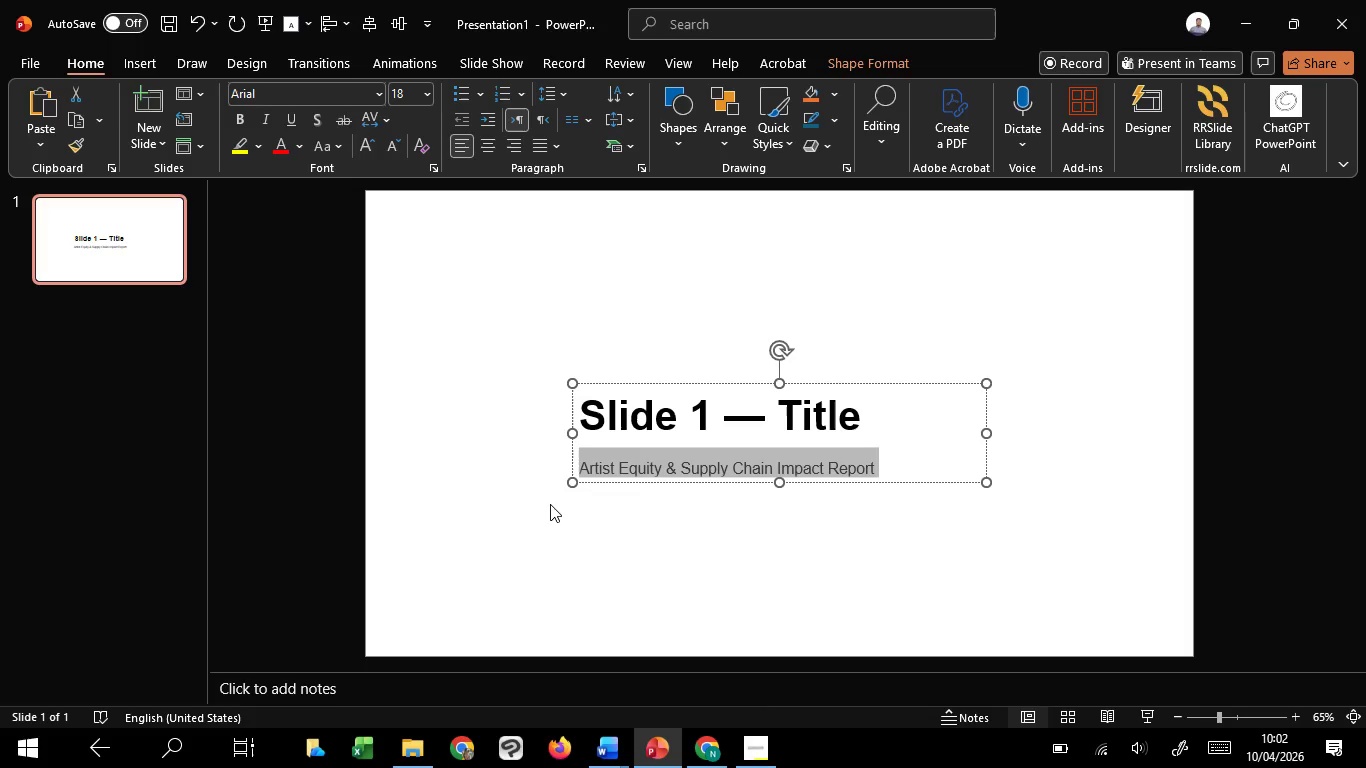 
key(Control+C)
 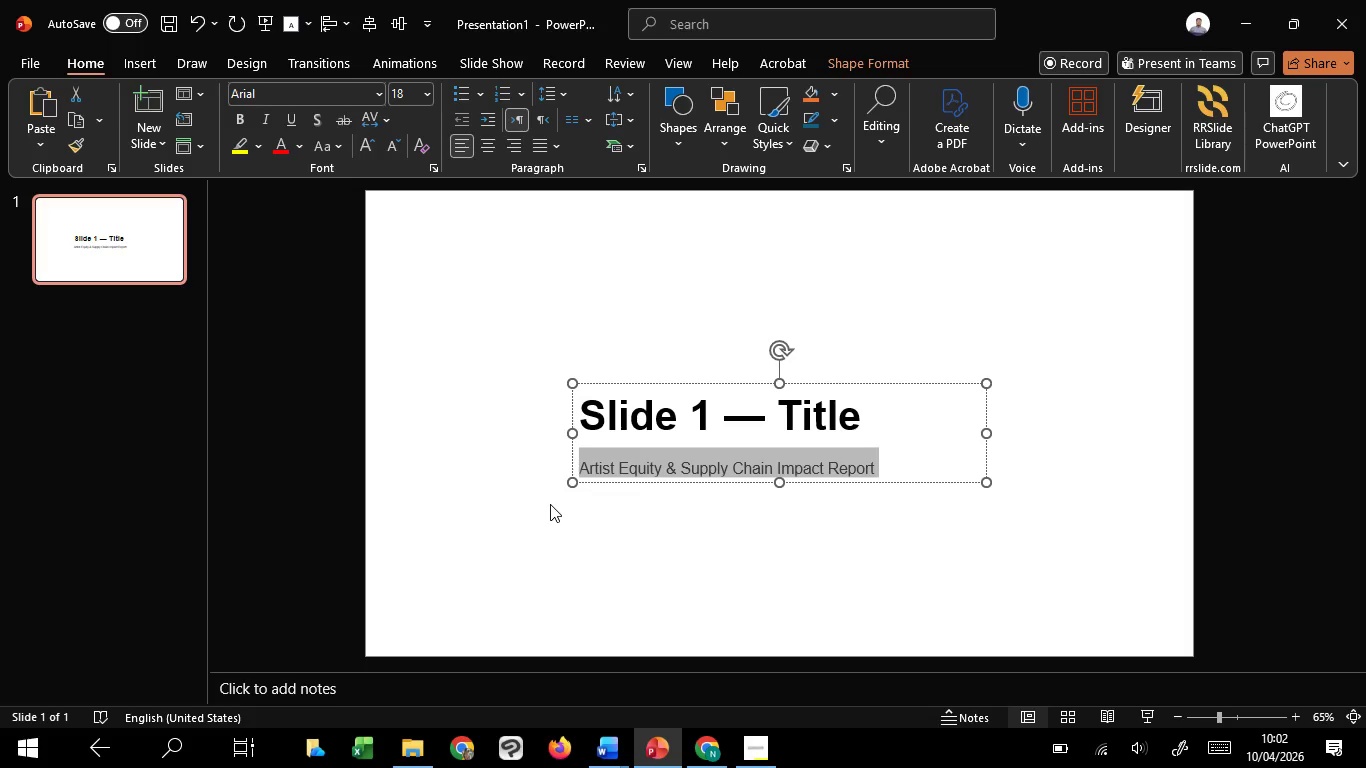 
key(Control+C)
 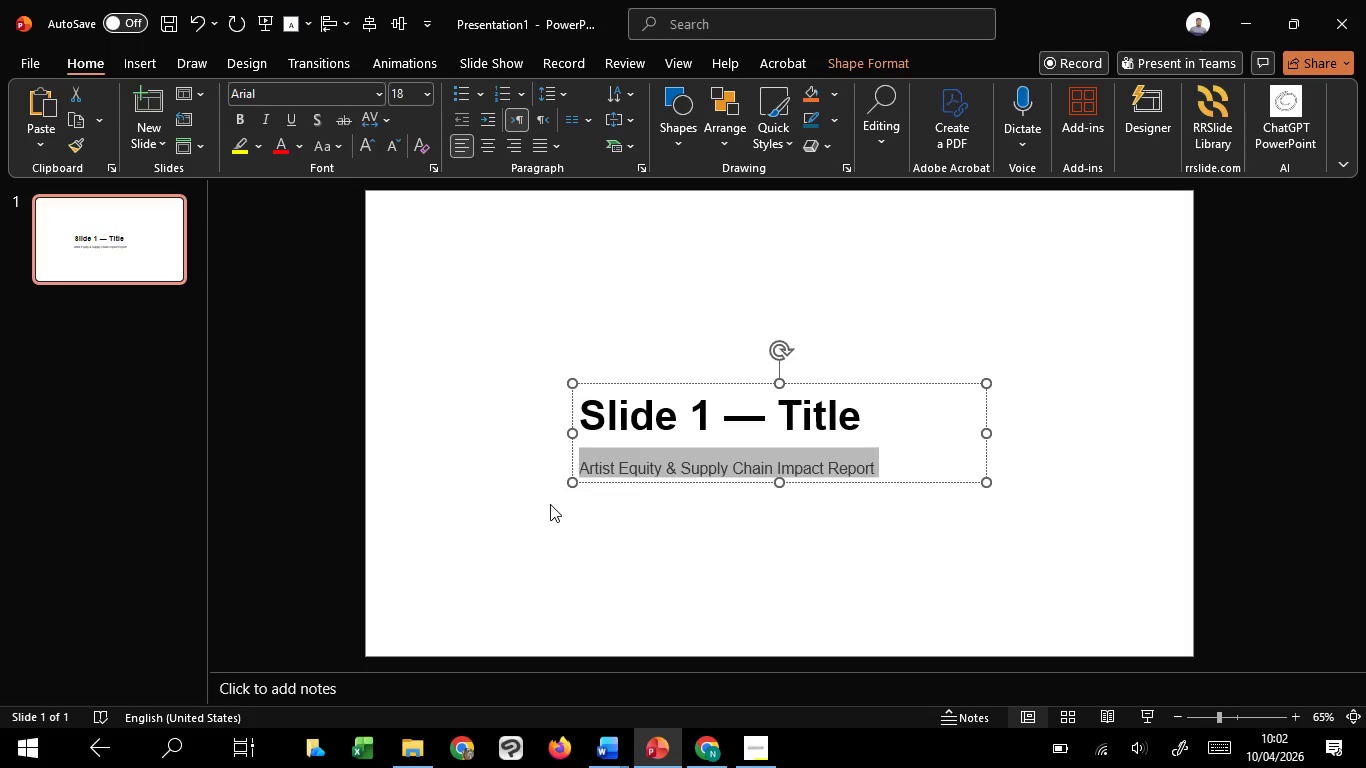 
key(Control+C)
 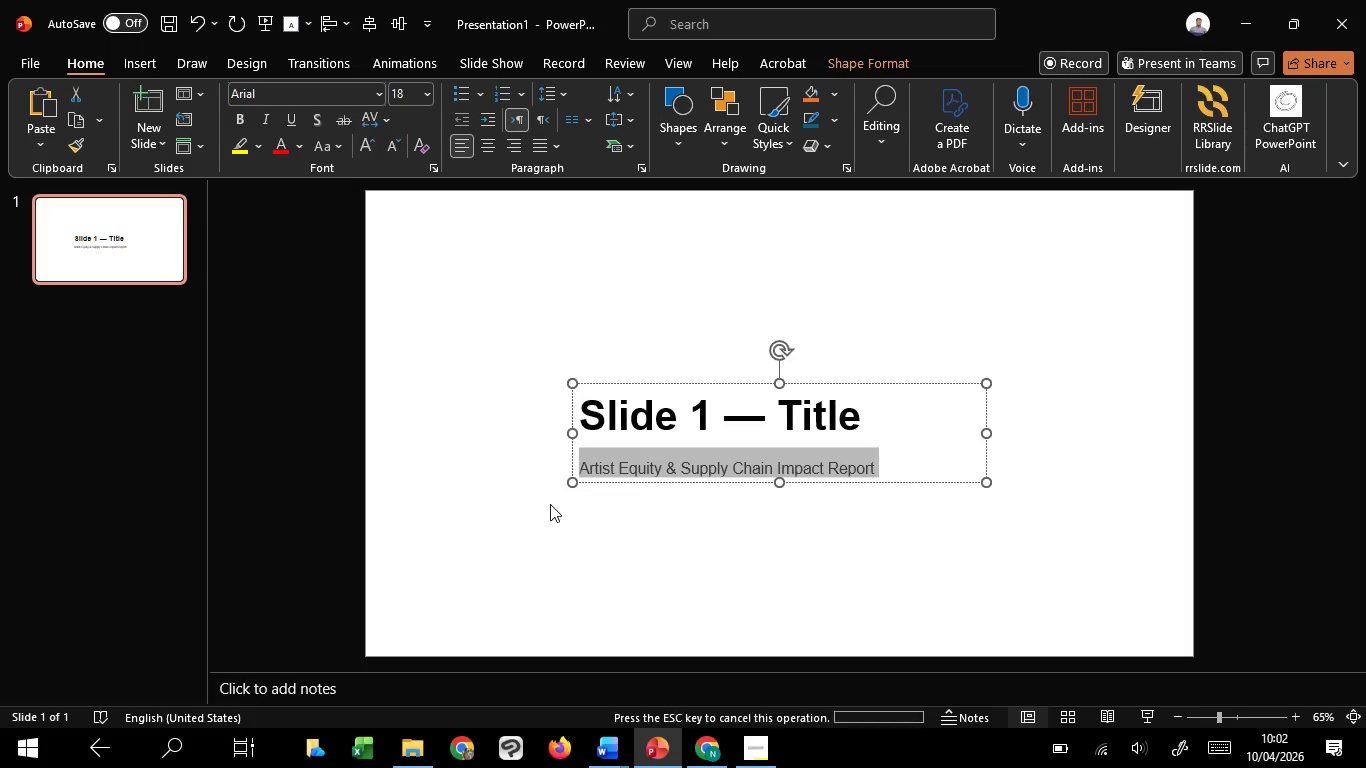 
key(Control+C)
 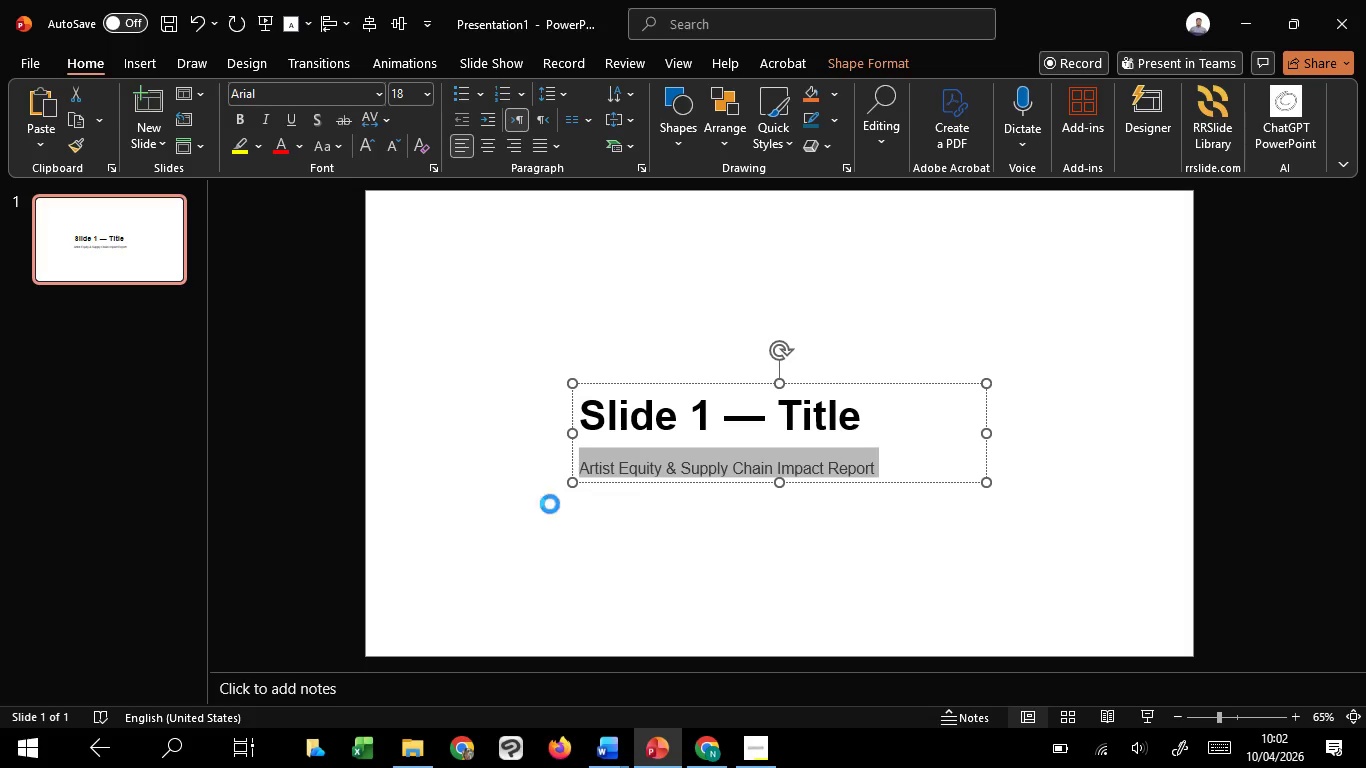 
key(Control+C)
 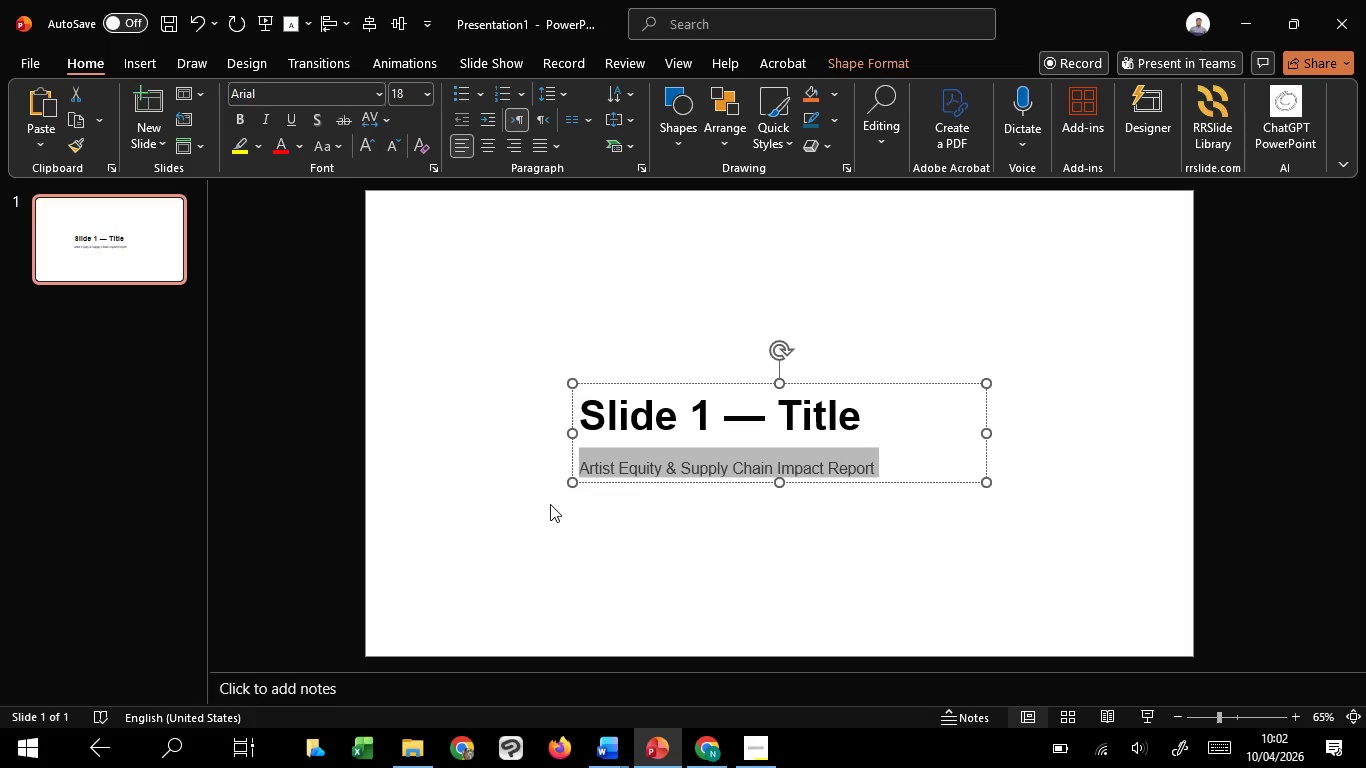 
key(Backspace)
 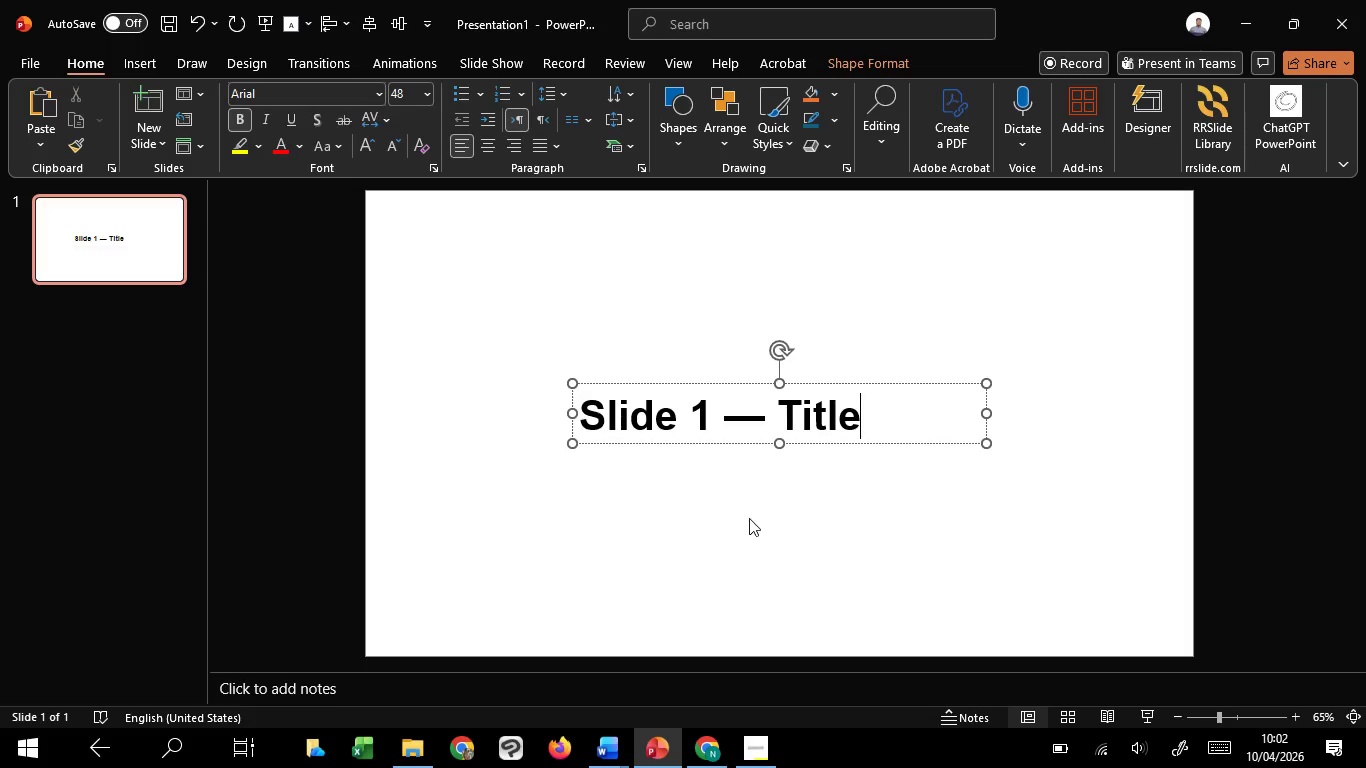 
left_click([750, 519])
 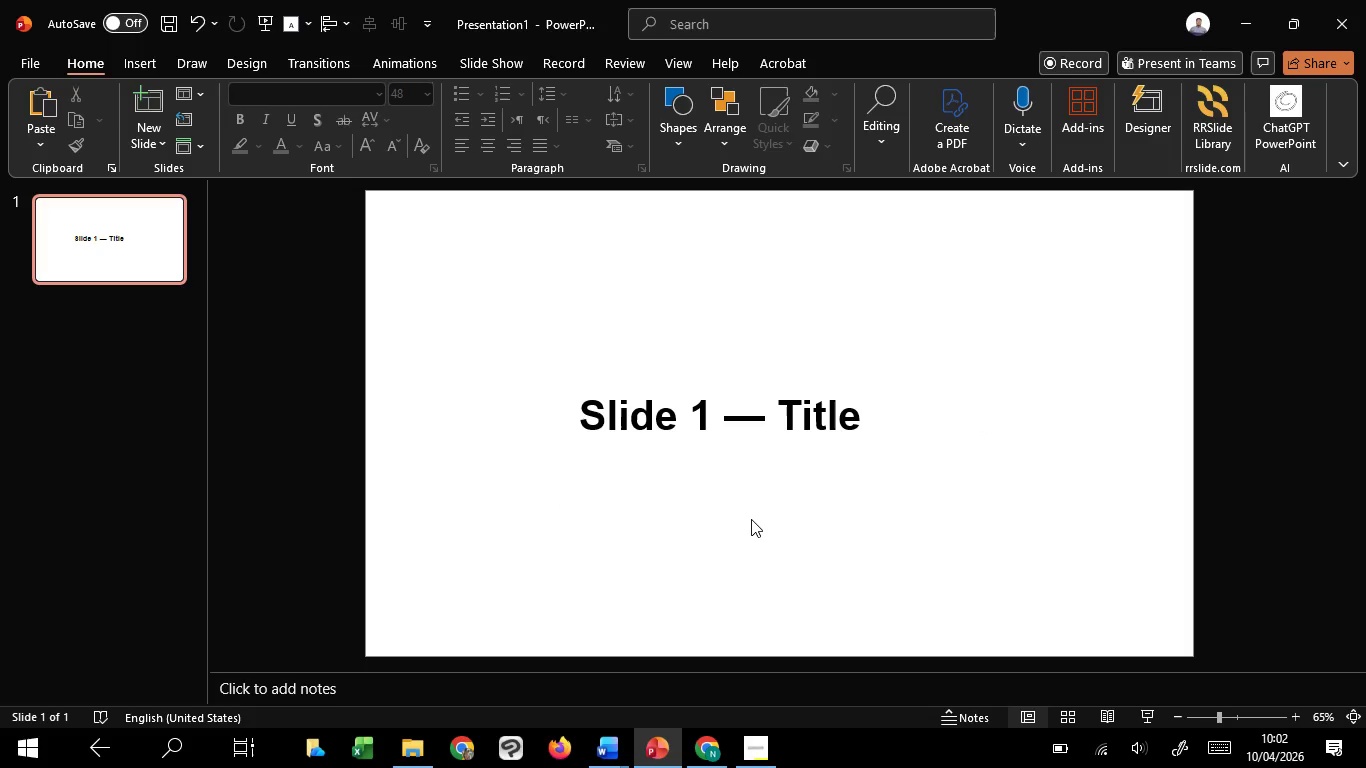 
key(Control+V)
 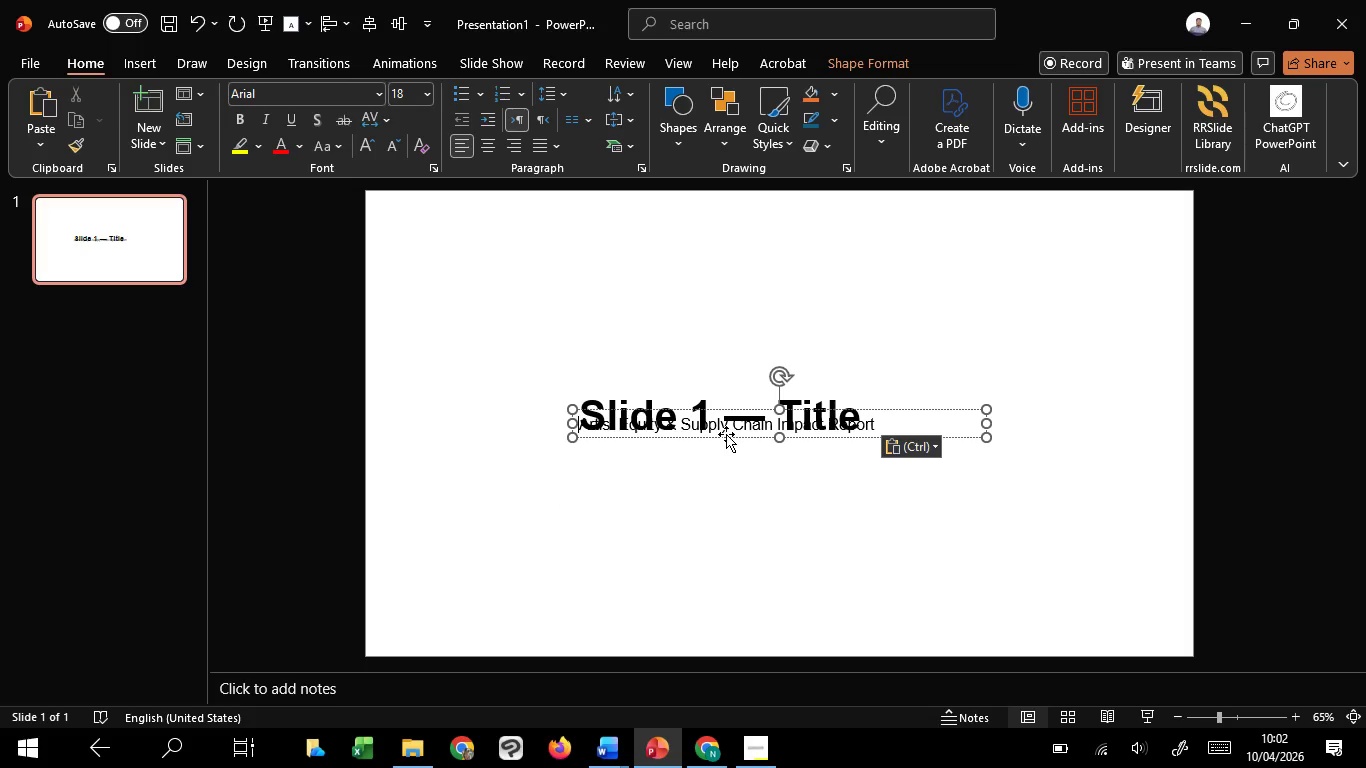 
left_click_drag(start_coordinate=[726, 434], to_coordinate=[729, 485])
 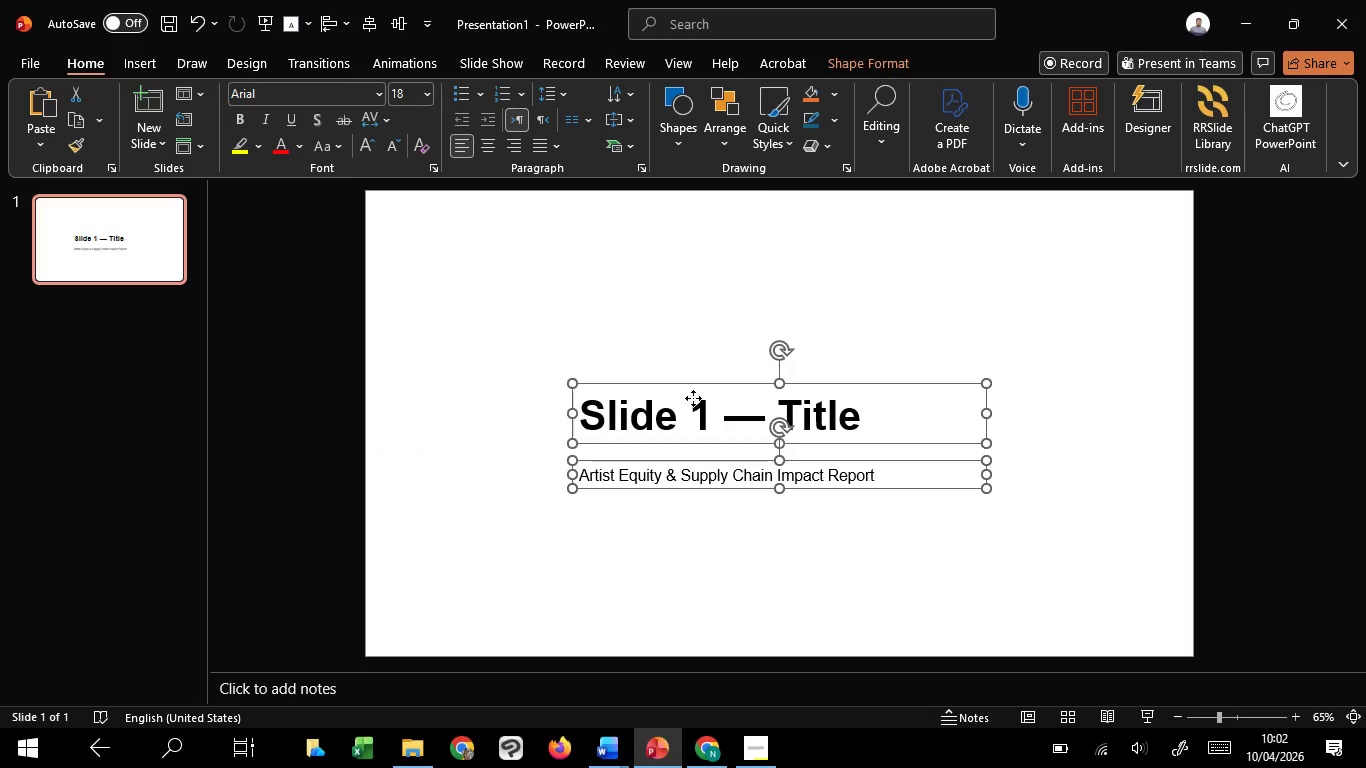 
hold_key(key=ShiftLeft, duration=1.5)
 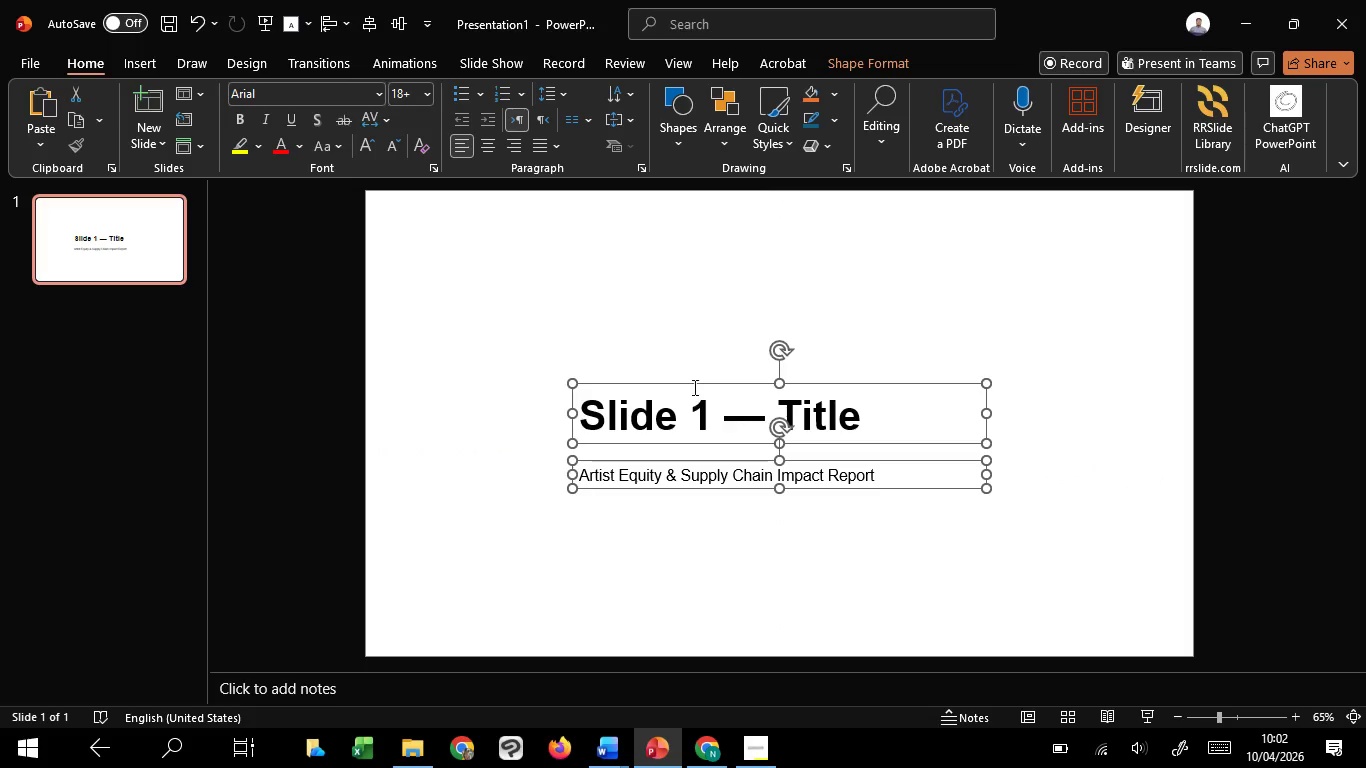 
hold_key(key=ShiftLeft, duration=1.5)
left_click([693, 398])
 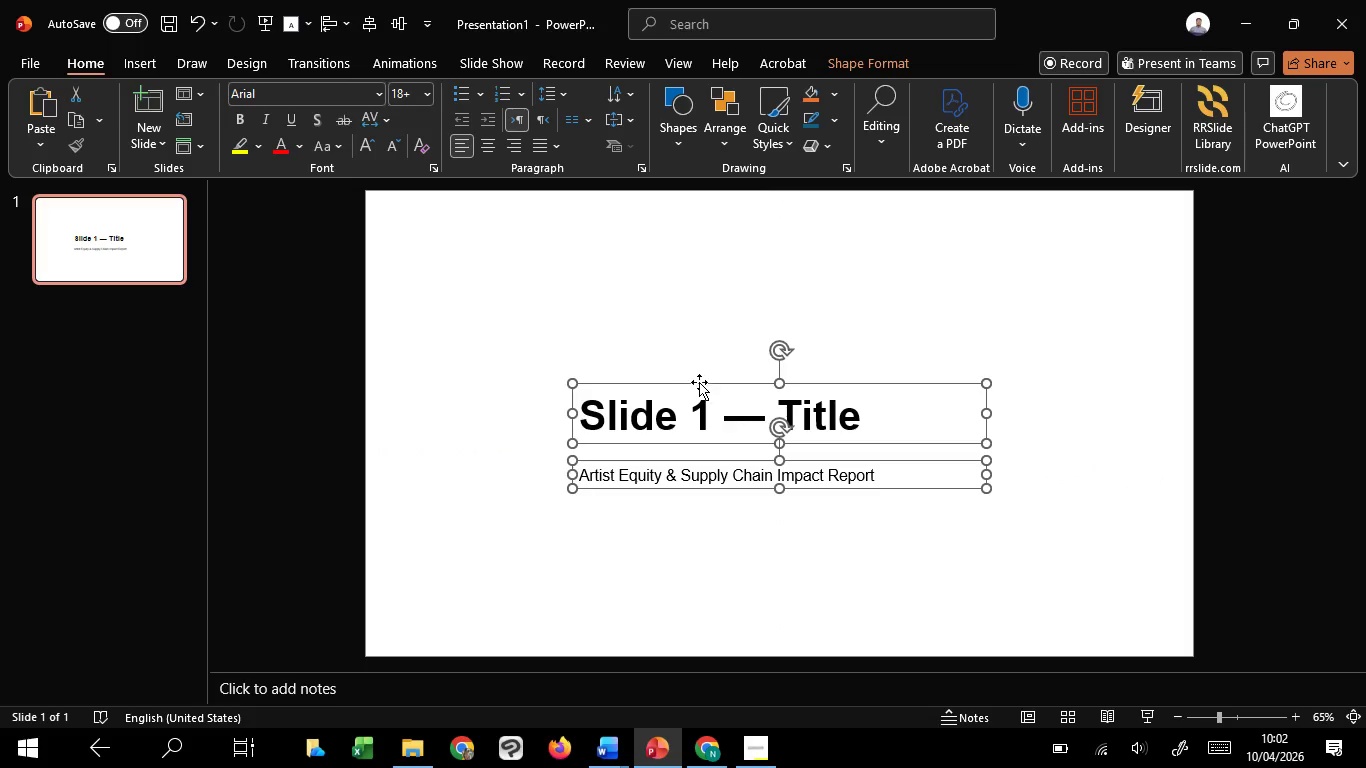 
left_click_drag(start_coordinate=[699, 382], to_coordinate=[559, 256])
 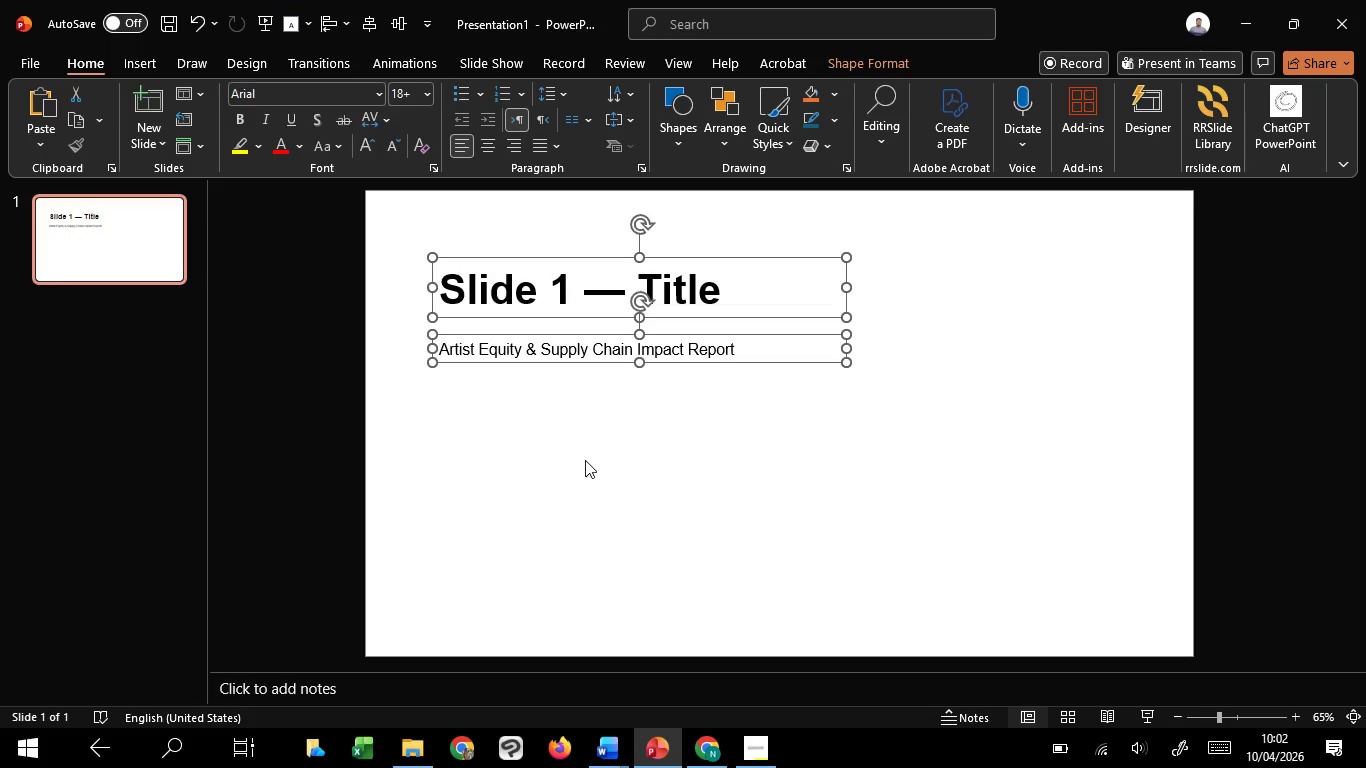 
hold_key(key=ShiftLeft, duration=0.8)
 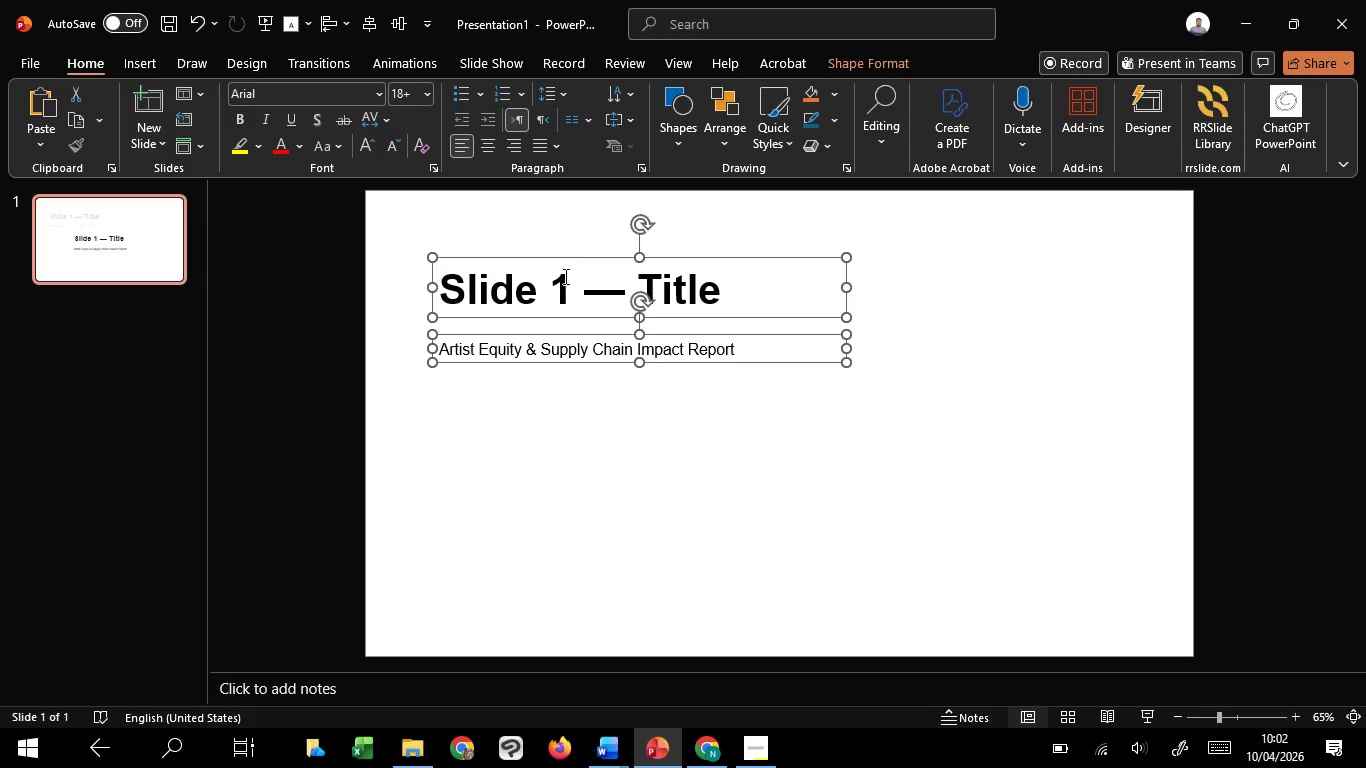 
left_click([585, 460])
 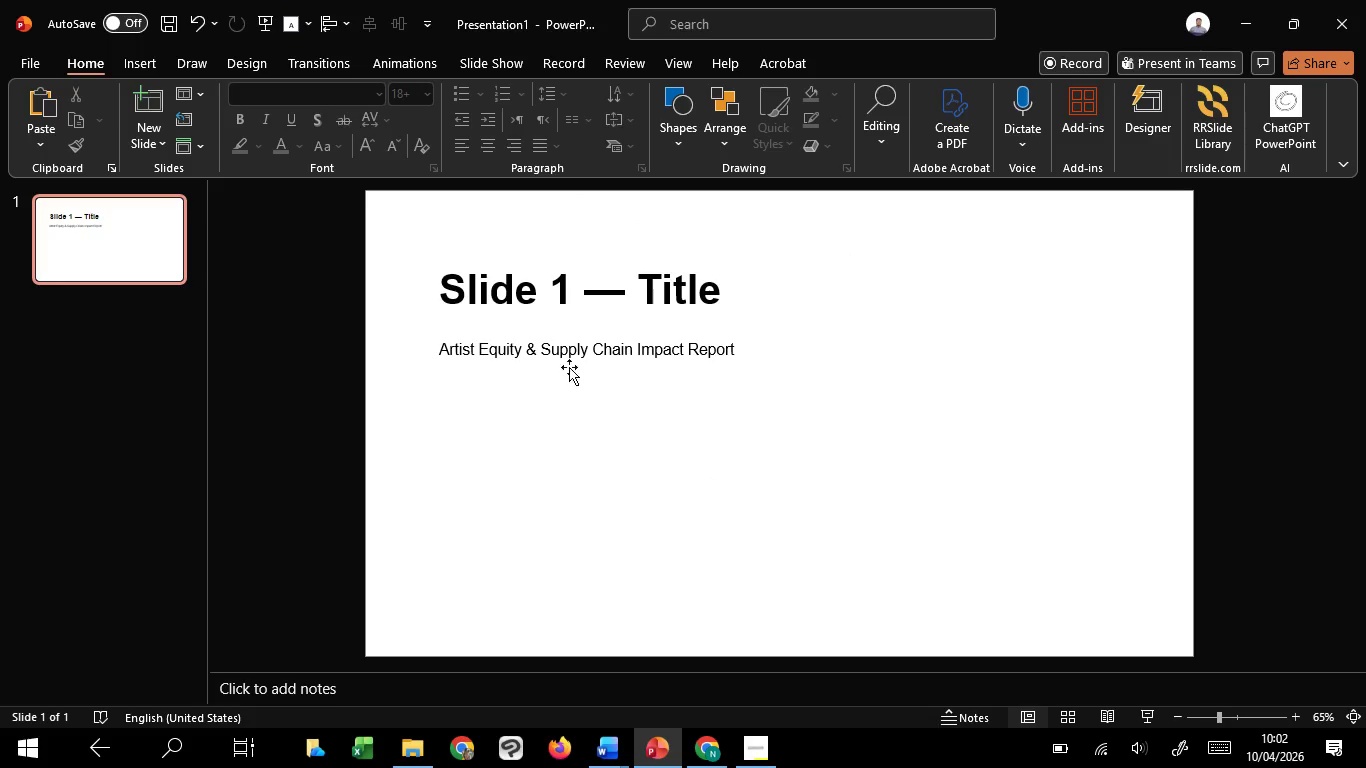 
left_click([569, 367])
 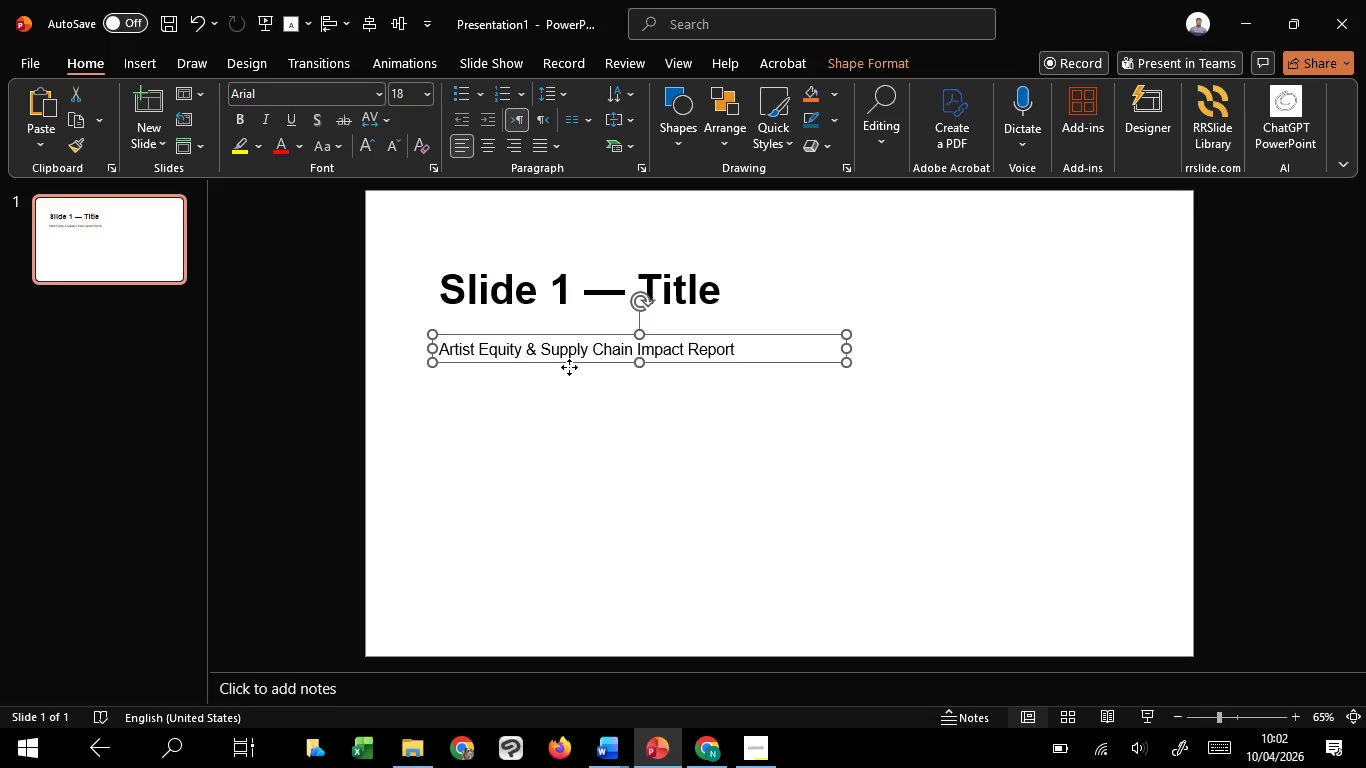 
left_click_drag(start_coordinate=[569, 367], to_coordinate=[546, 483])
 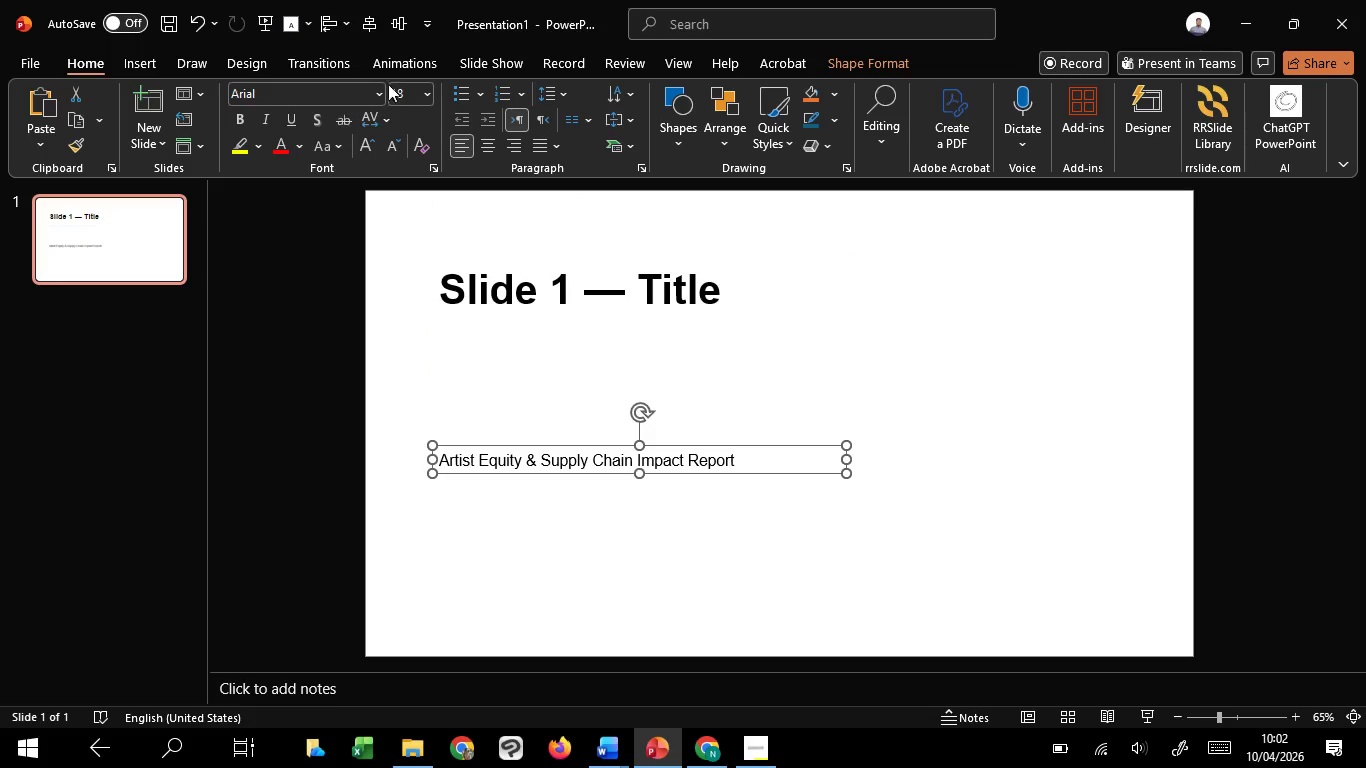 
hold_key(key=ShiftLeft, duration=1.51)
 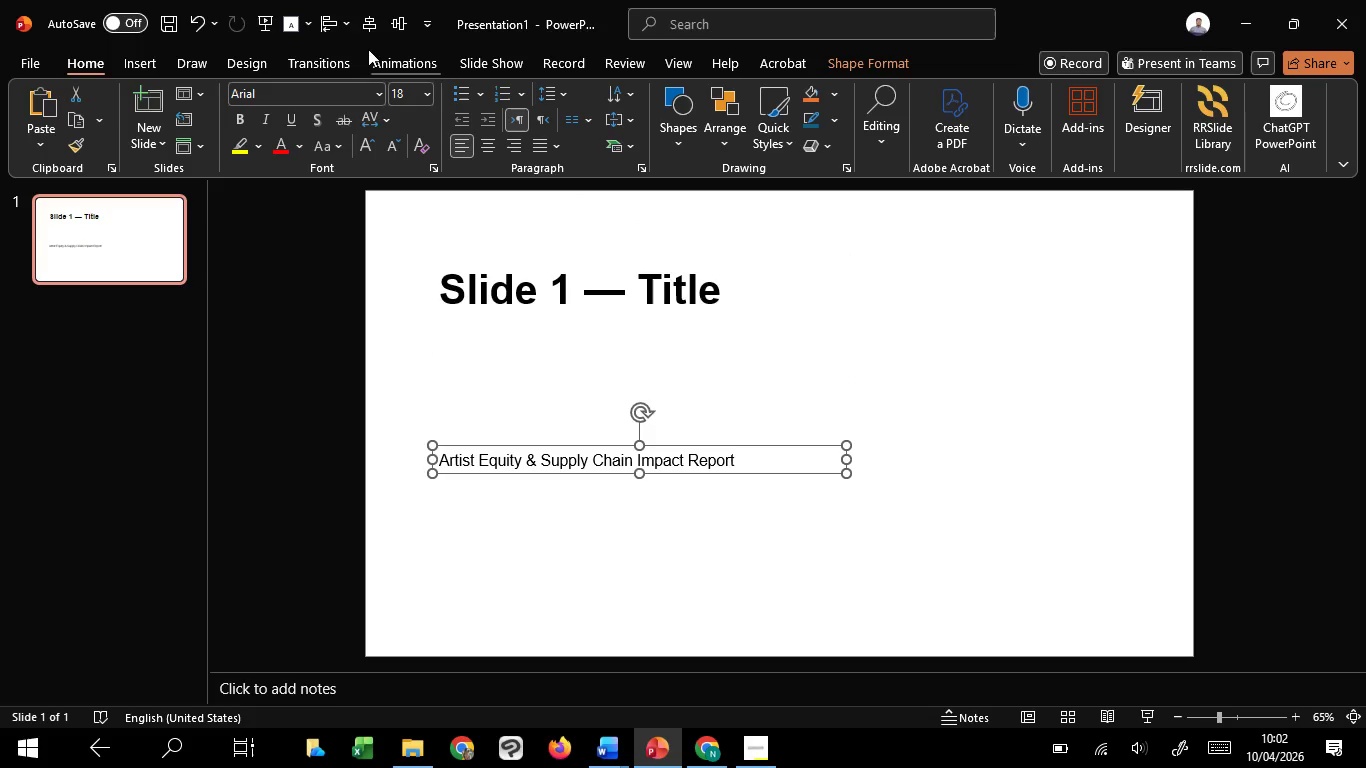 
key(Shift+ShiftLeft)
 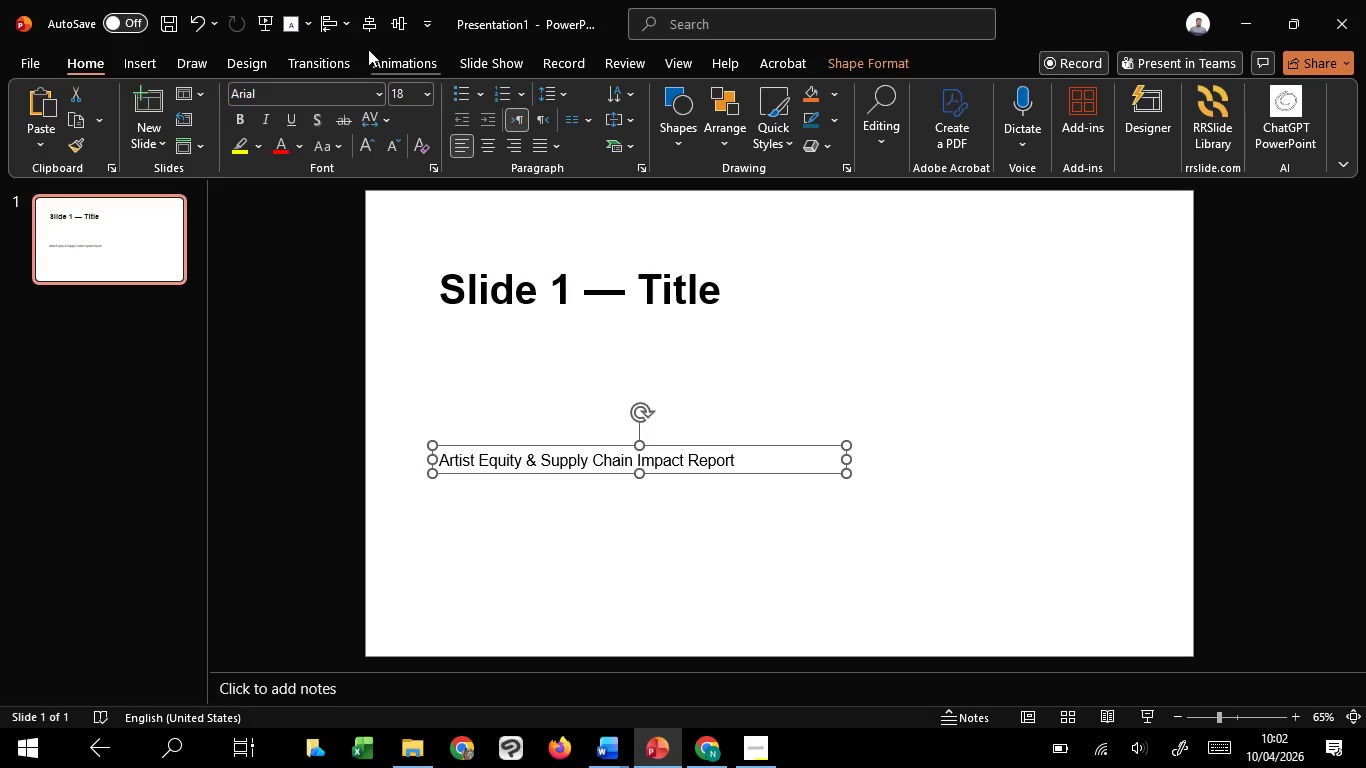 
key(Shift+ShiftLeft)
 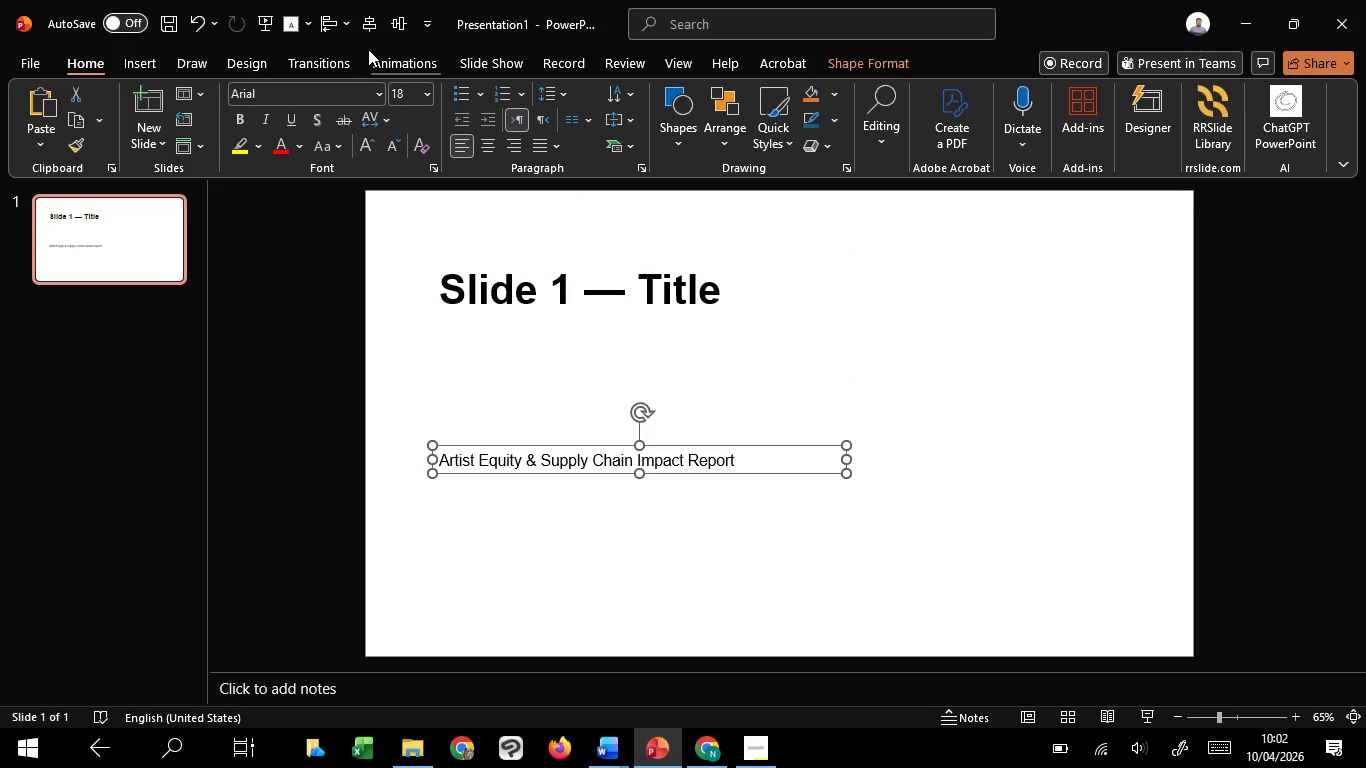 
key(Shift+ShiftLeft)
 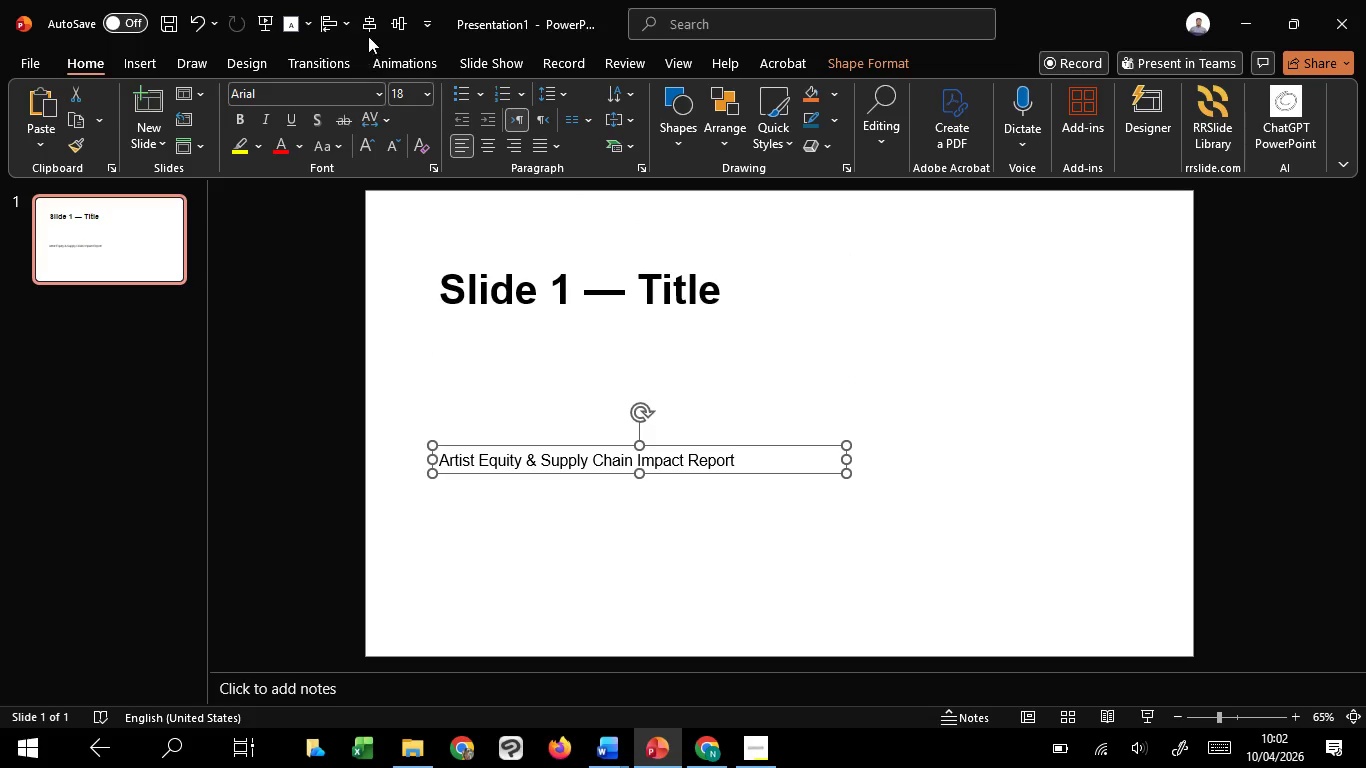 
key(Shift+ShiftLeft)
 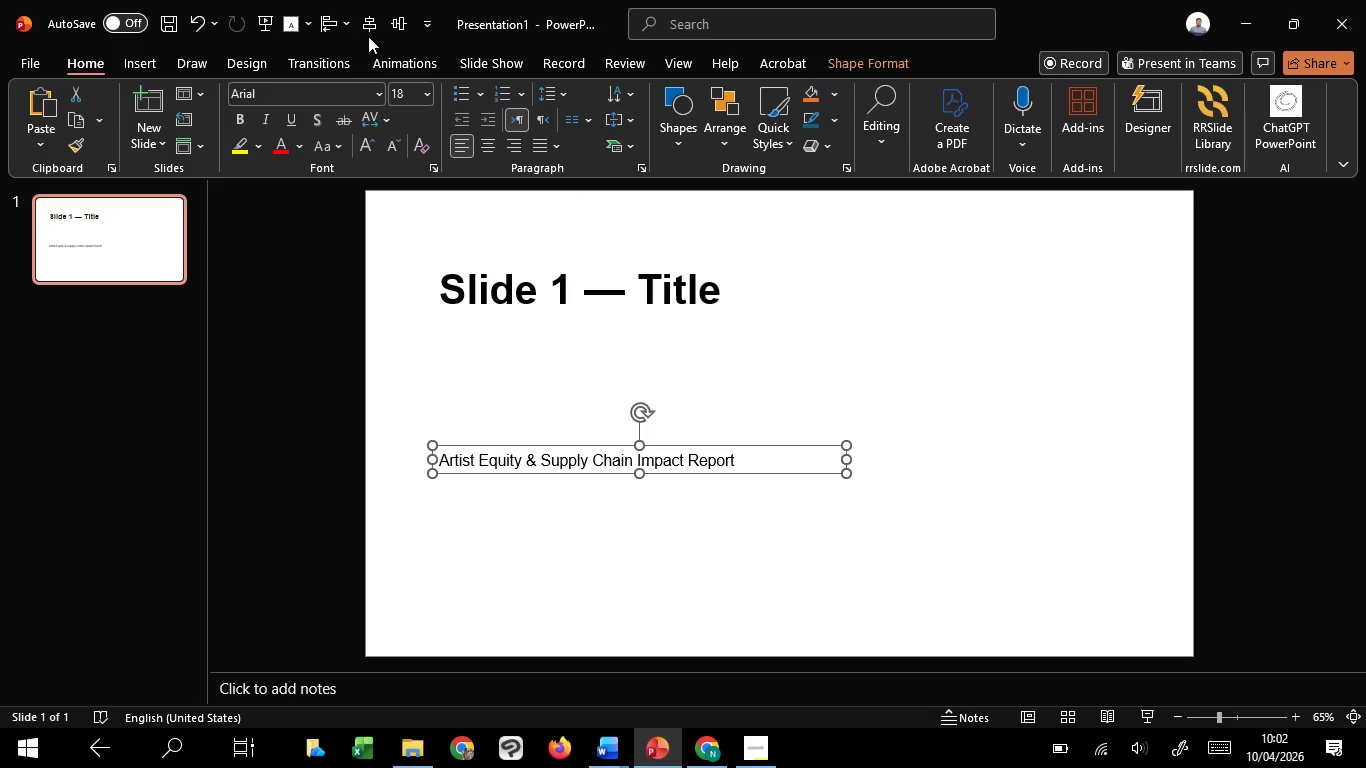 
key(Shift+ShiftLeft)
 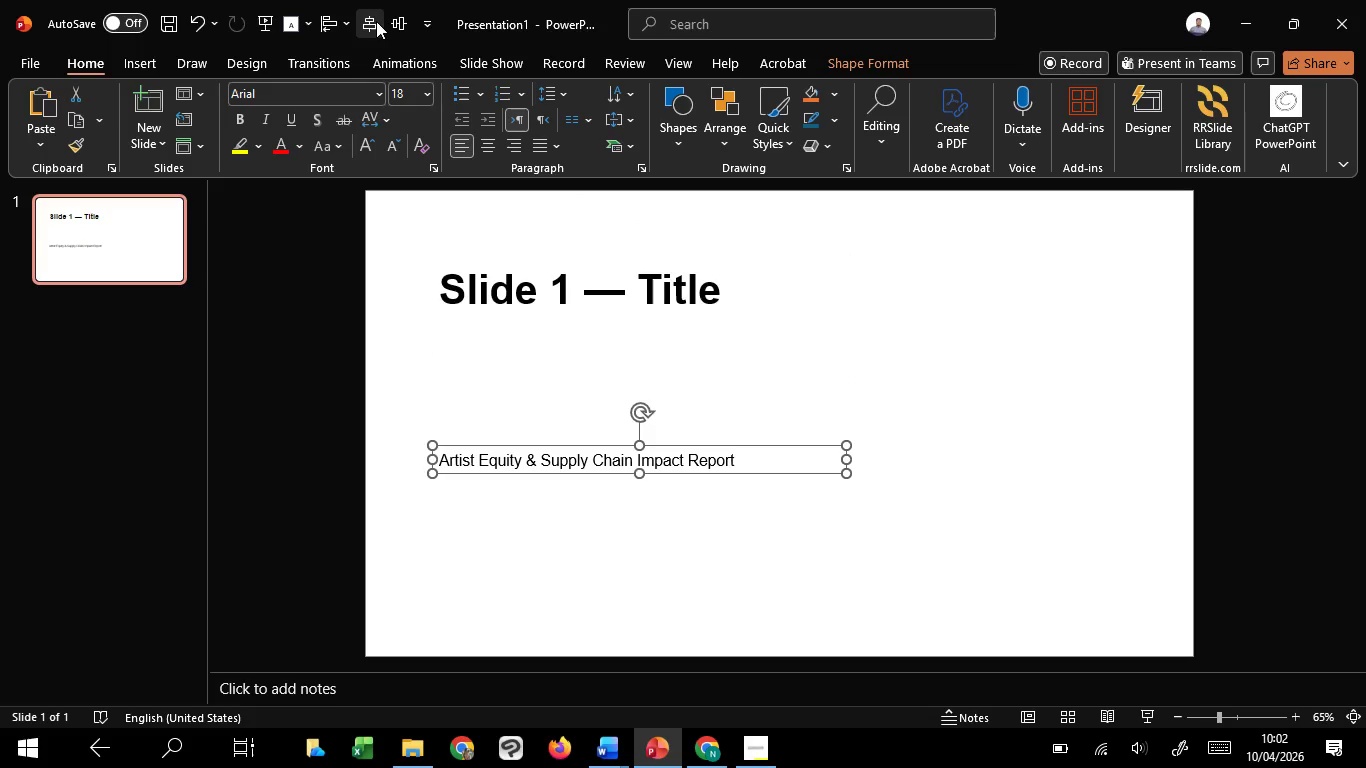 
key(Shift+ShiftLeft)
 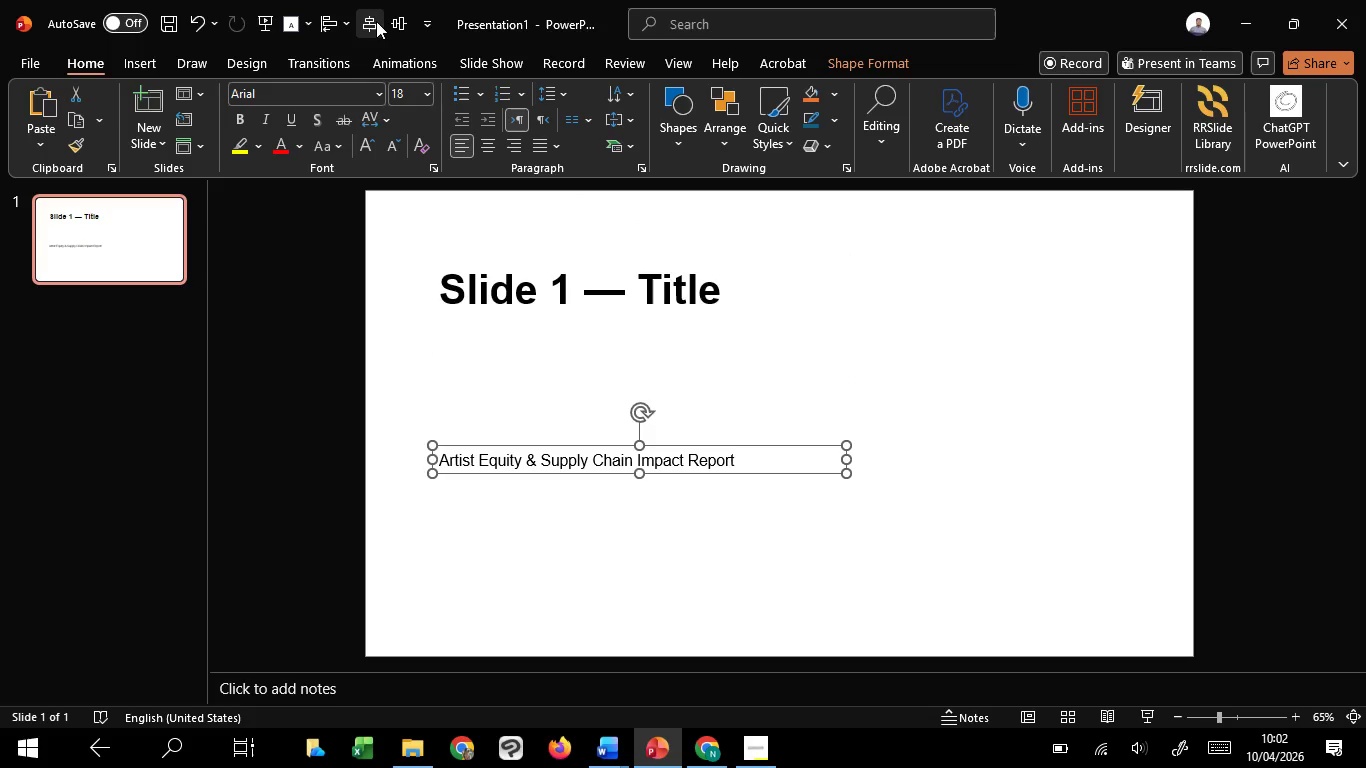 
key(Shift+ShiftLeft)
 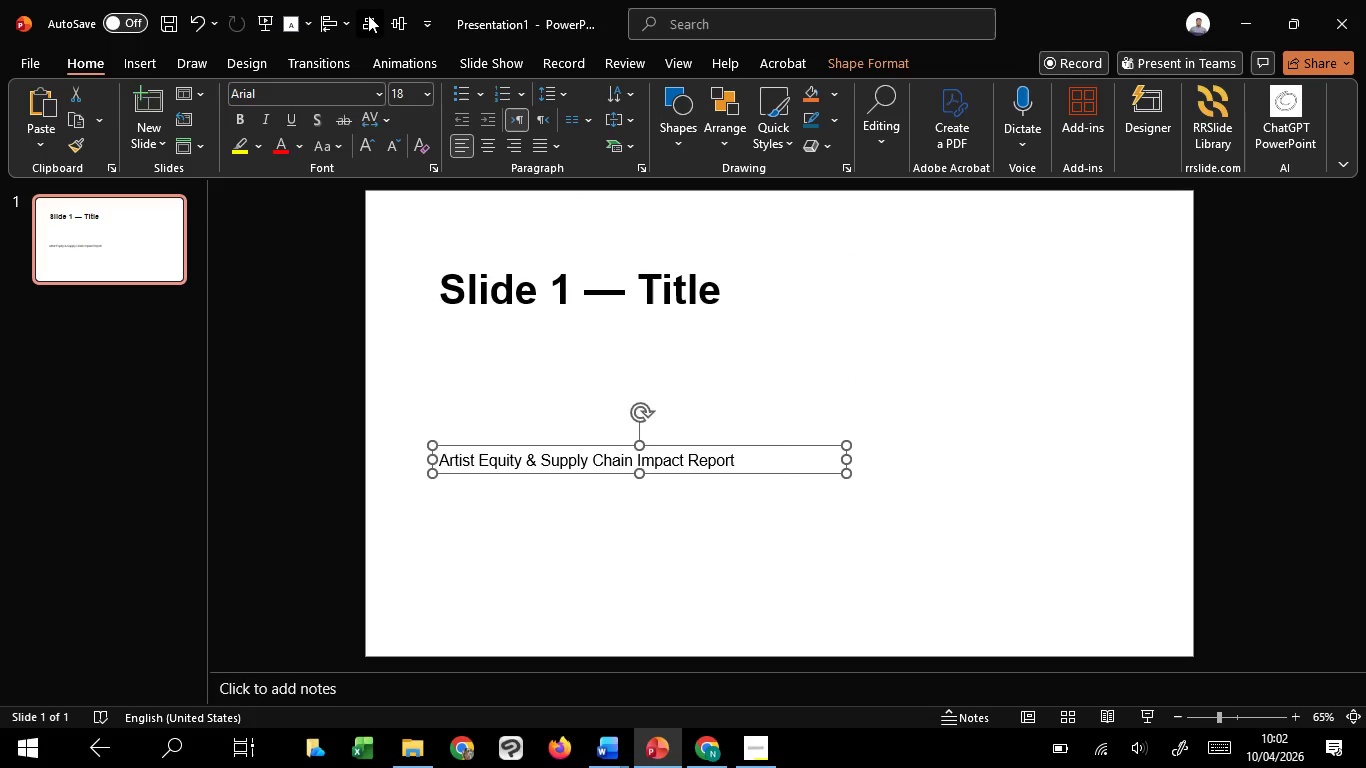 
left_click([368, 15])
 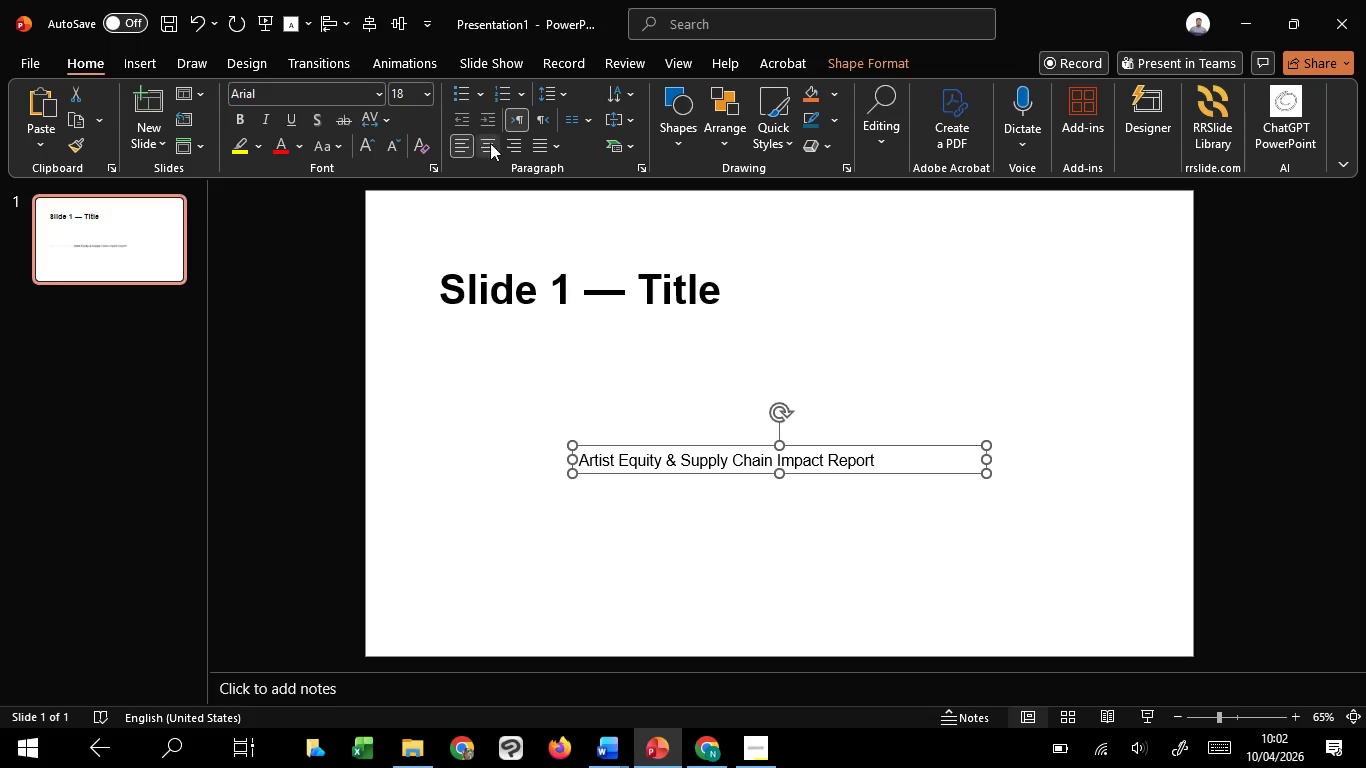 
left_click([490, 144])
 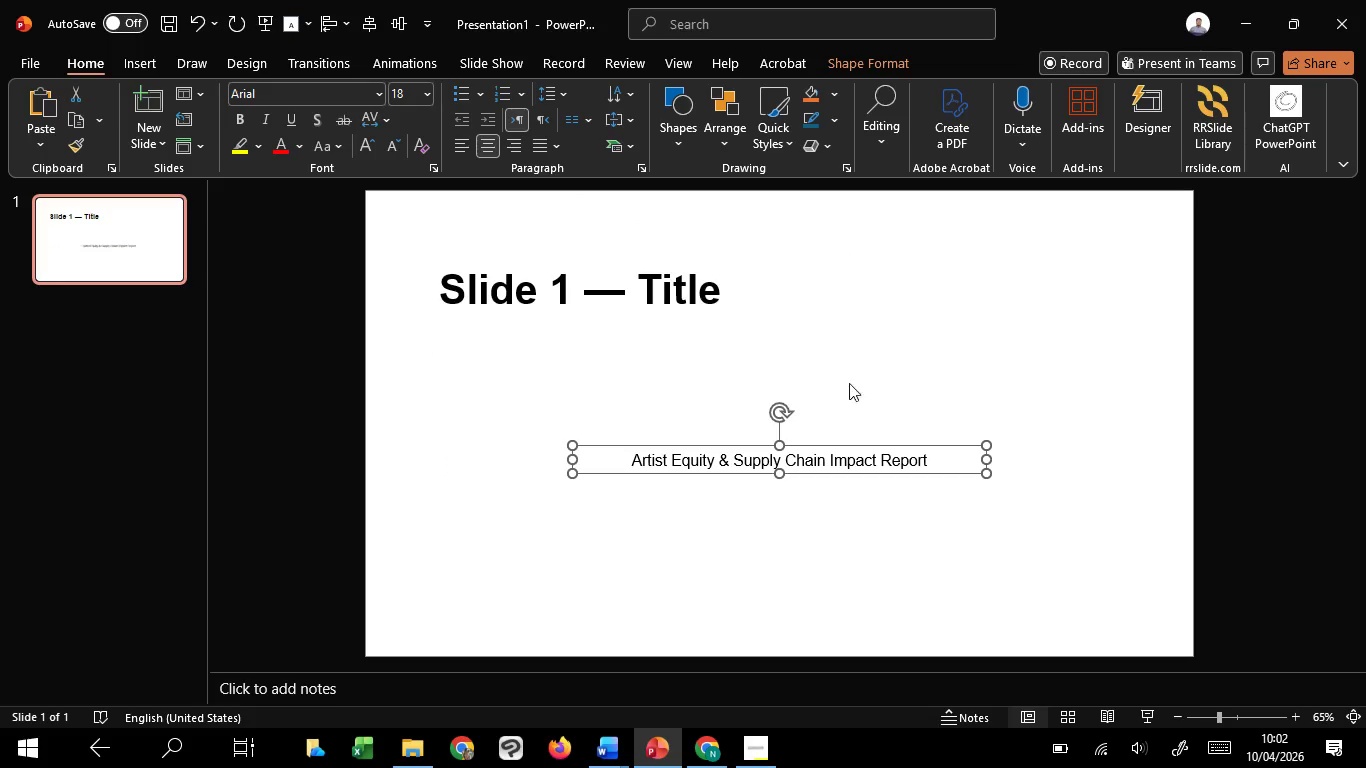 
hold_key(key=ControlLeft, duration=0.59)
scroll: coordinate [884, 404], scroll_direction: down, amount: 2.0
 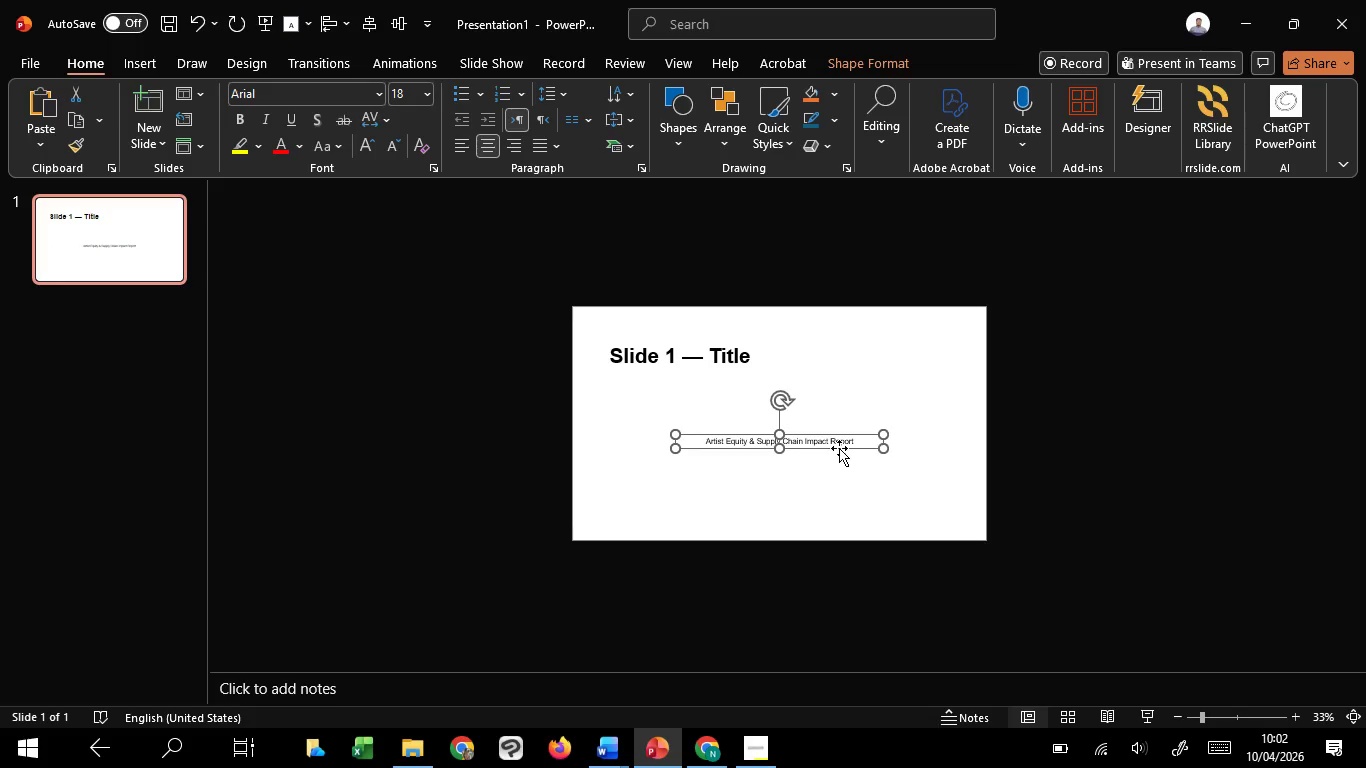 
left_click_drag(start_coordinate=[839, 448], to_coordinate=[838, 429])
 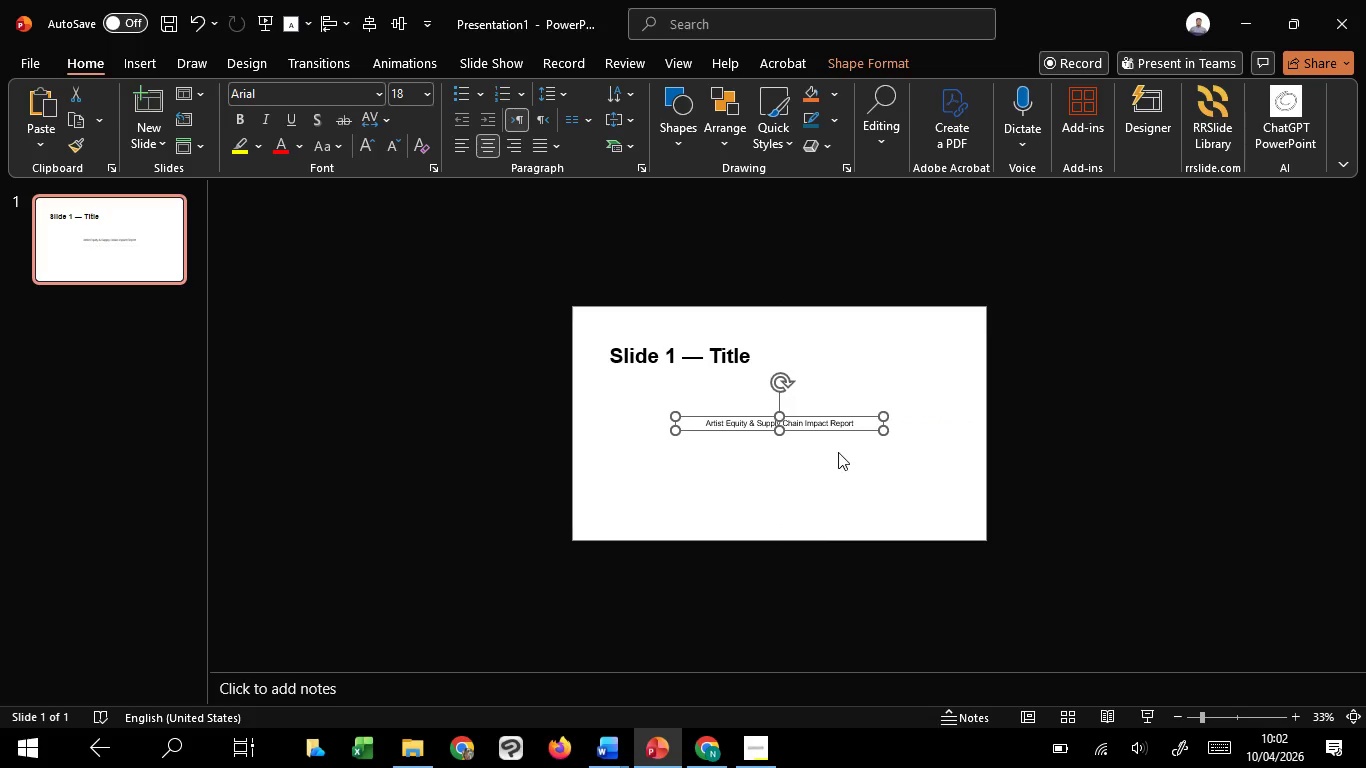 
hold_key(key=ShiftLeft, duration=1.52)
 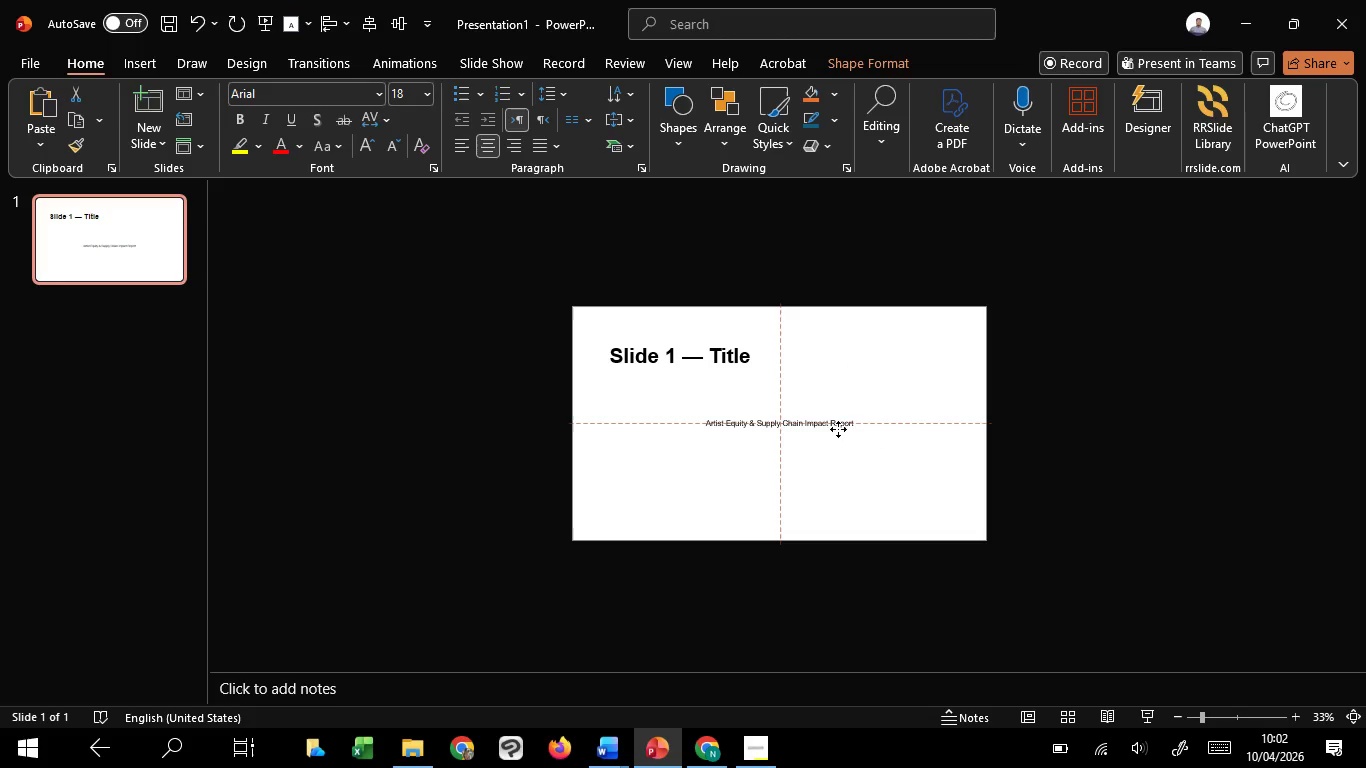 
hold_key(key=ShiftLeft, duration=0.91)
 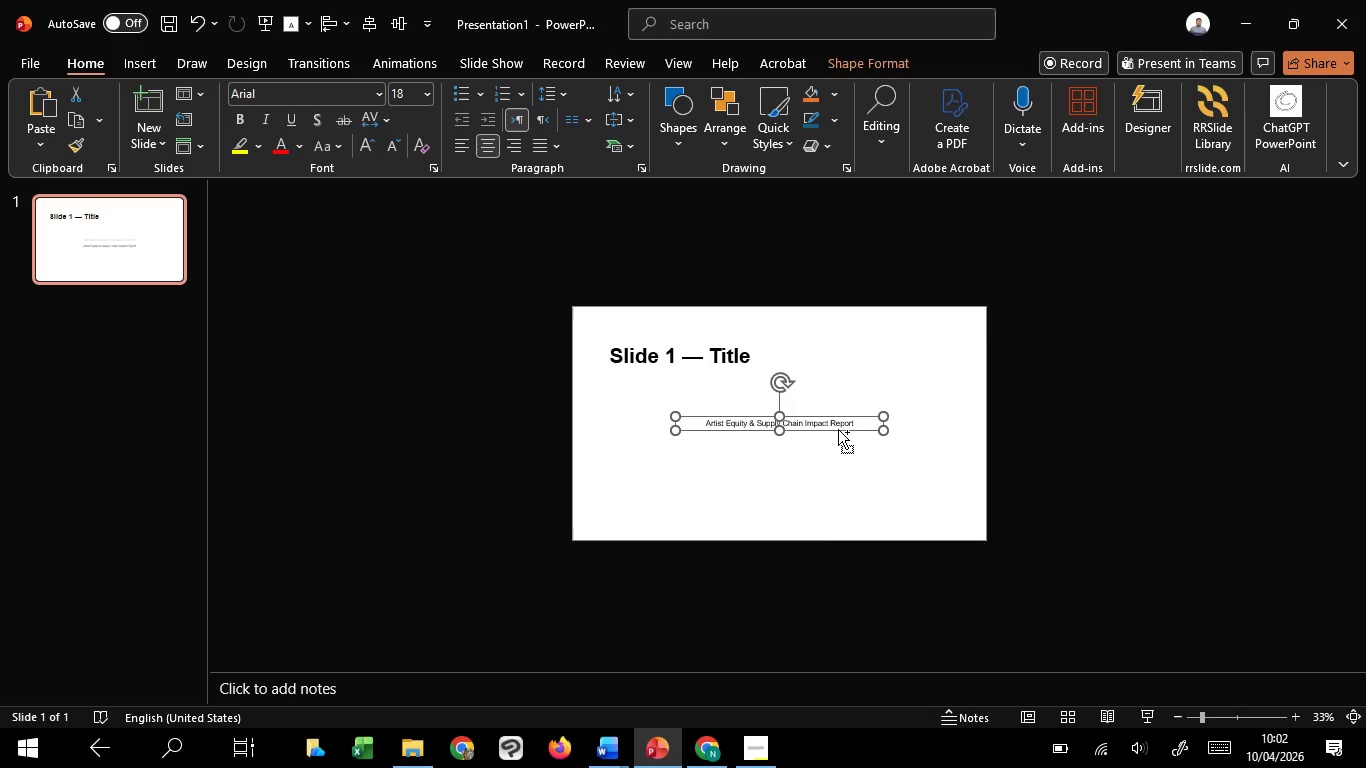 
hold_key(key=ControlLeft, duration=1.26)
scroll: coordinate [839, 453], scroll_direction: up, amount: 2.0
 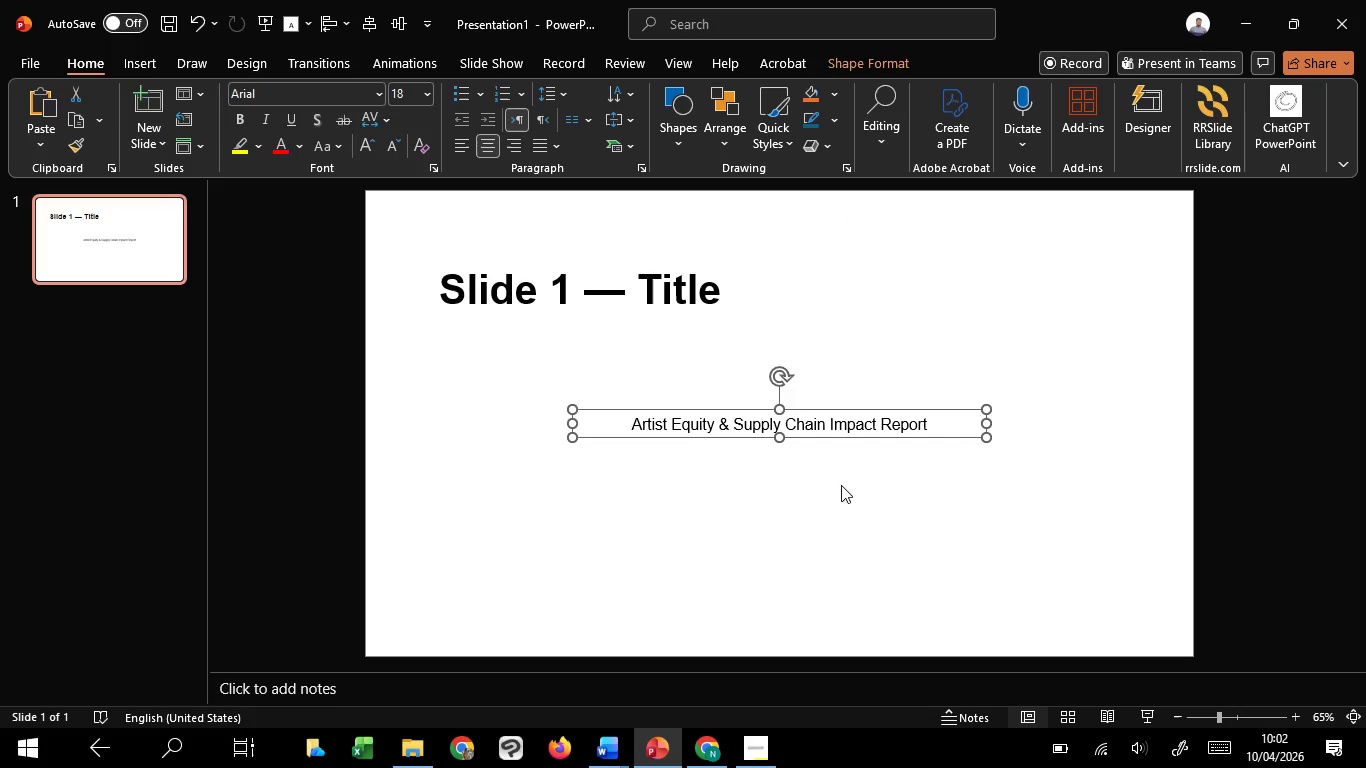 
left_click([841, 485])
 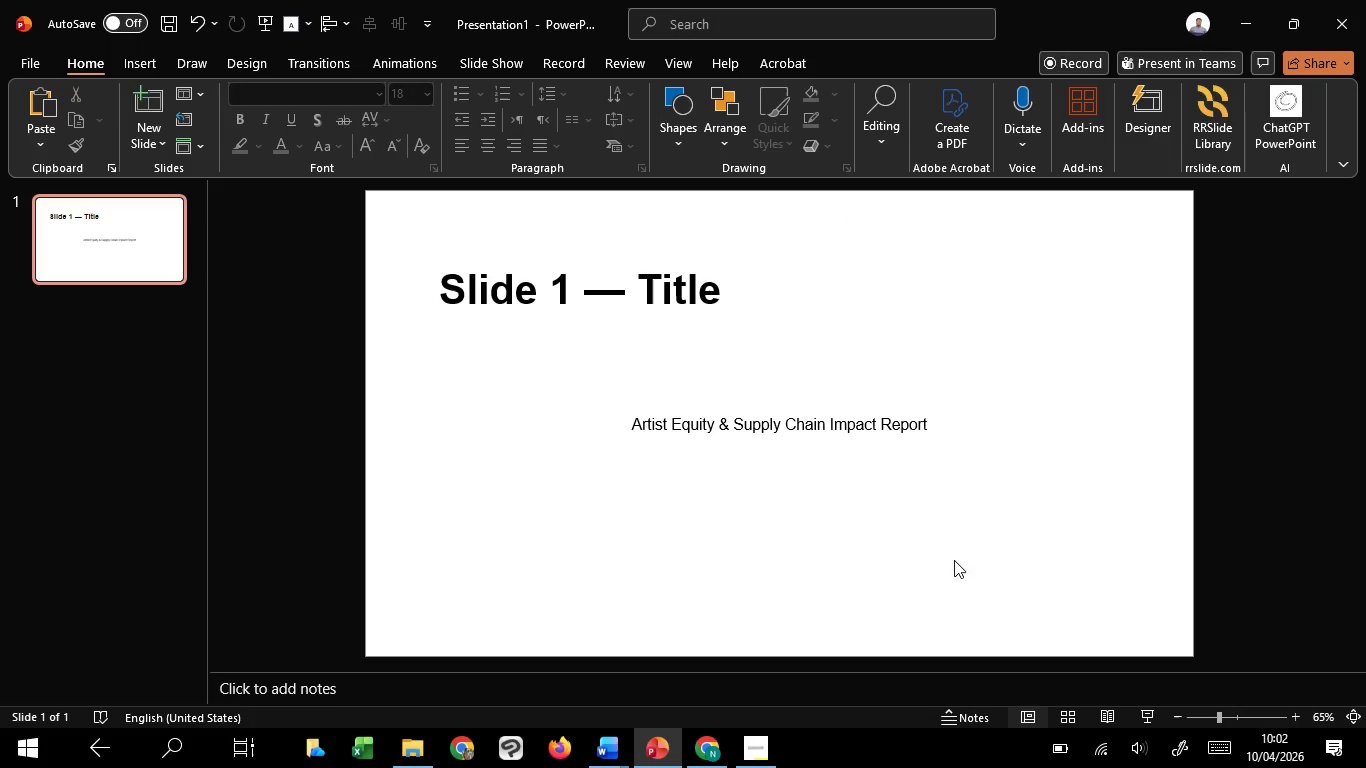 
left_click([1148, 718])
 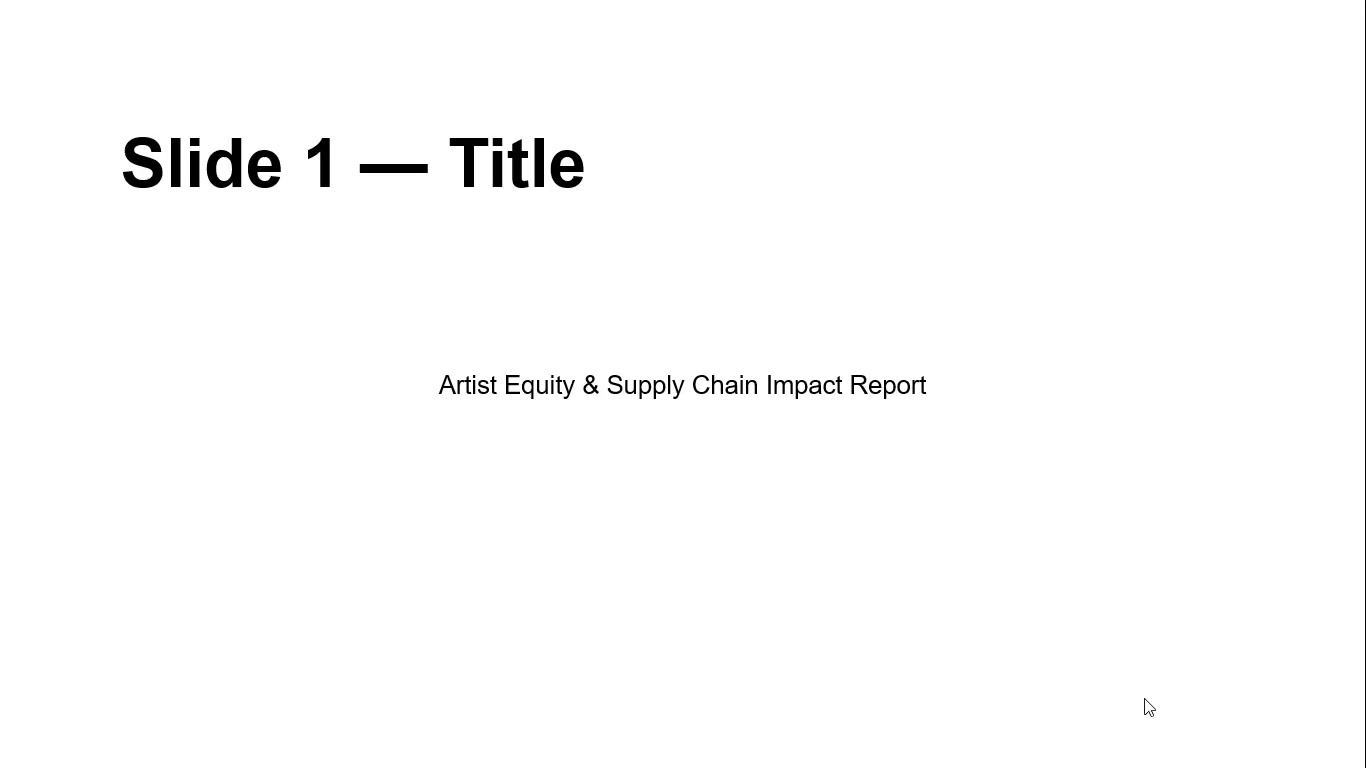 
key(Escape)
 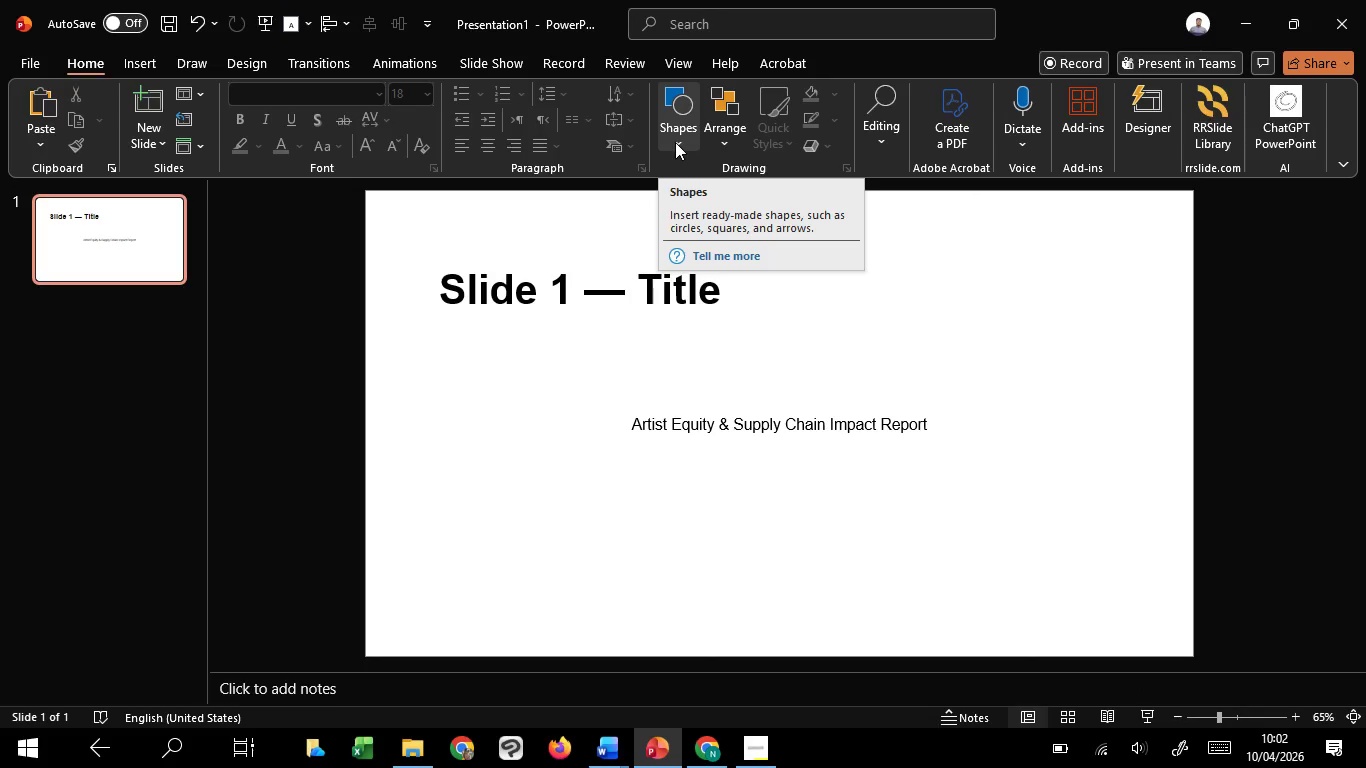 
wait(5.48)
 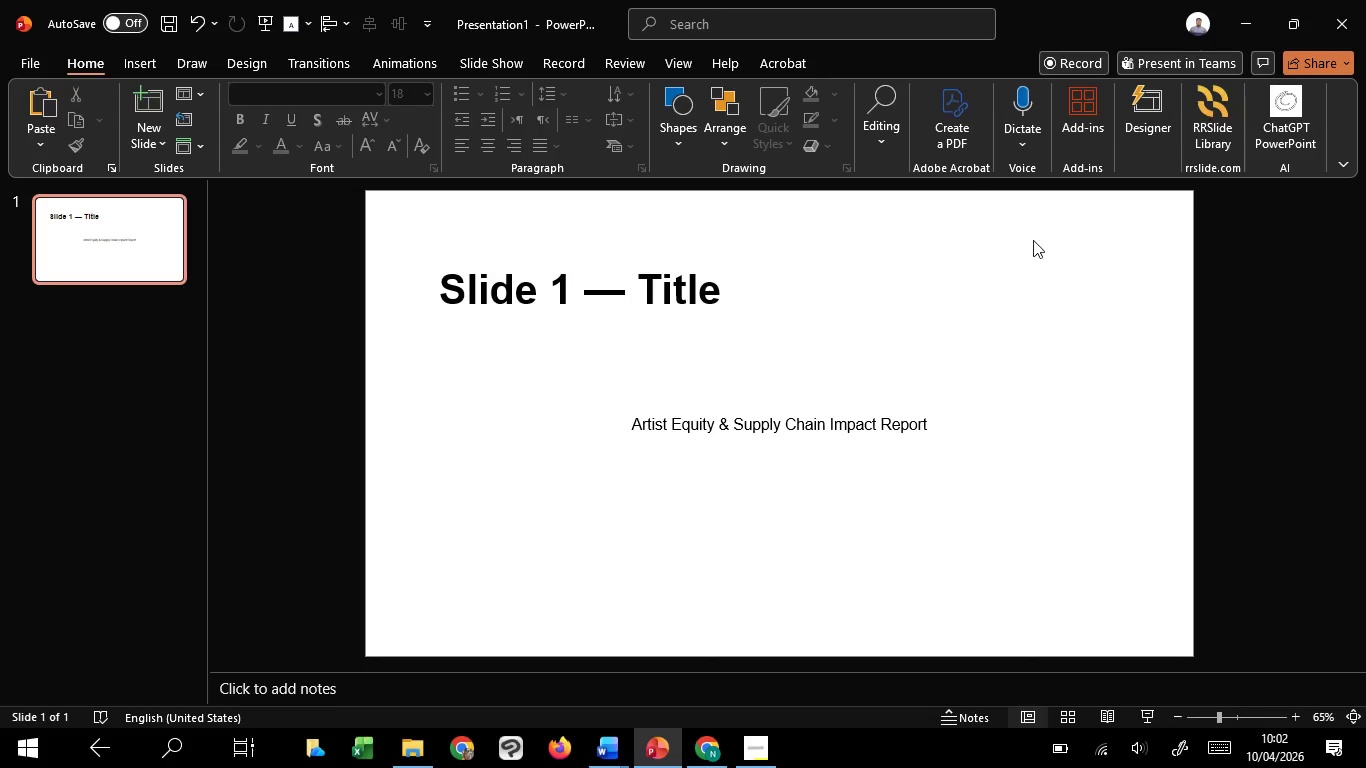 
left_click([675, 142])
 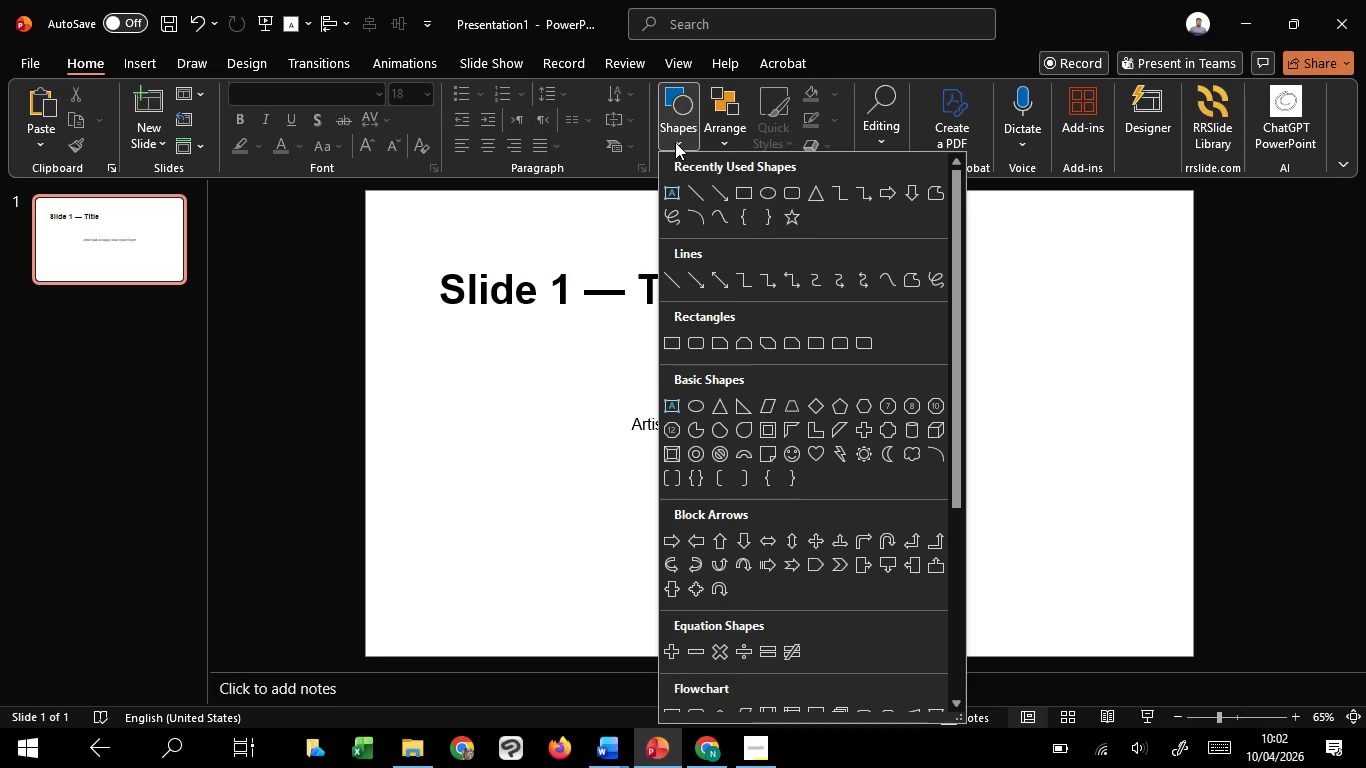 
left_click([675, 142])
 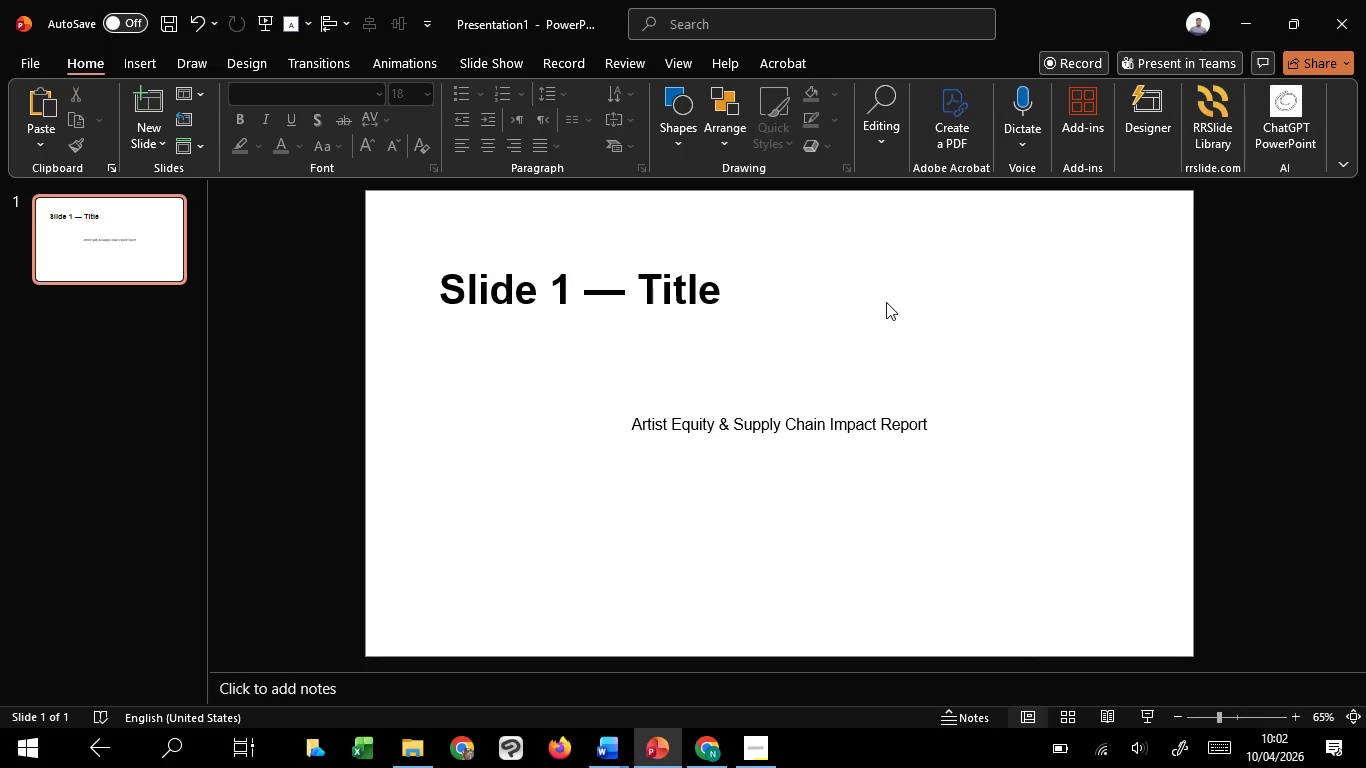 
left_click([886, 302])
 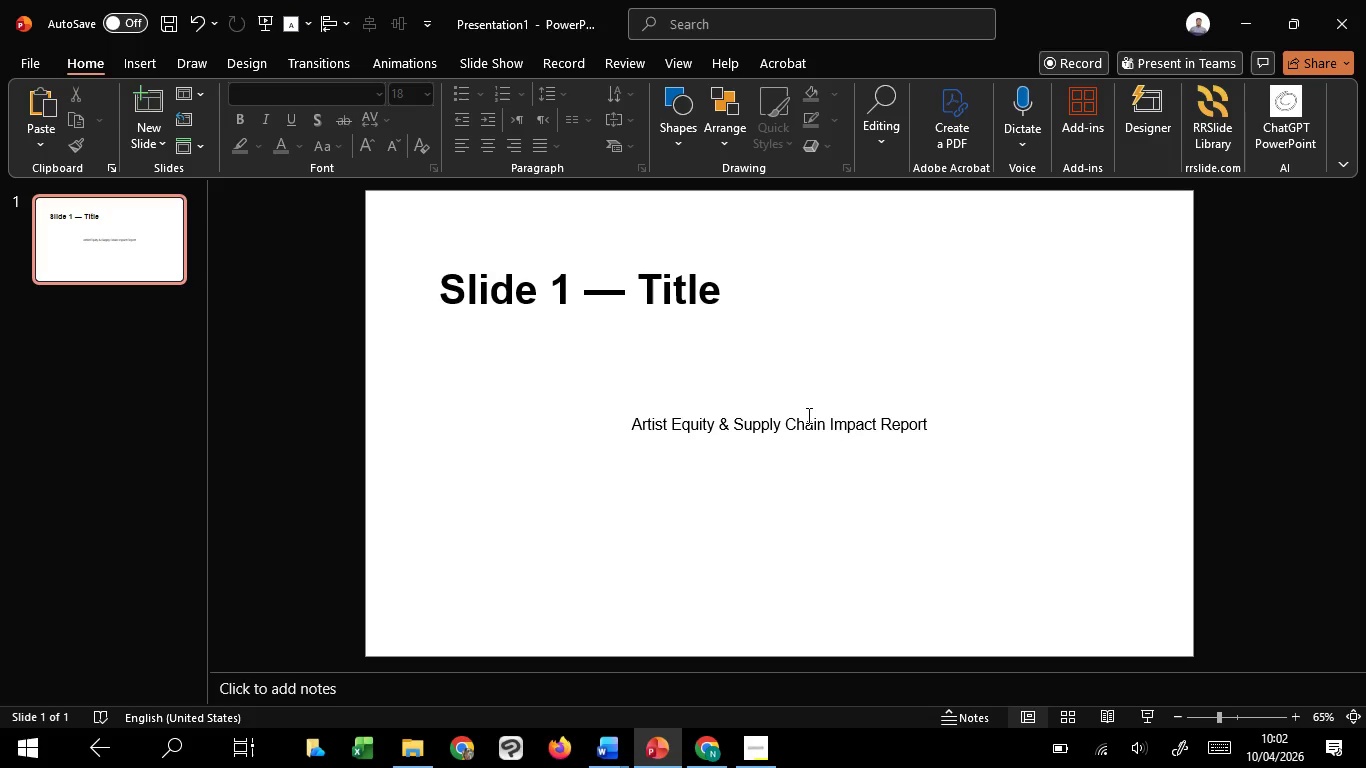 
left_click([807, 415])
 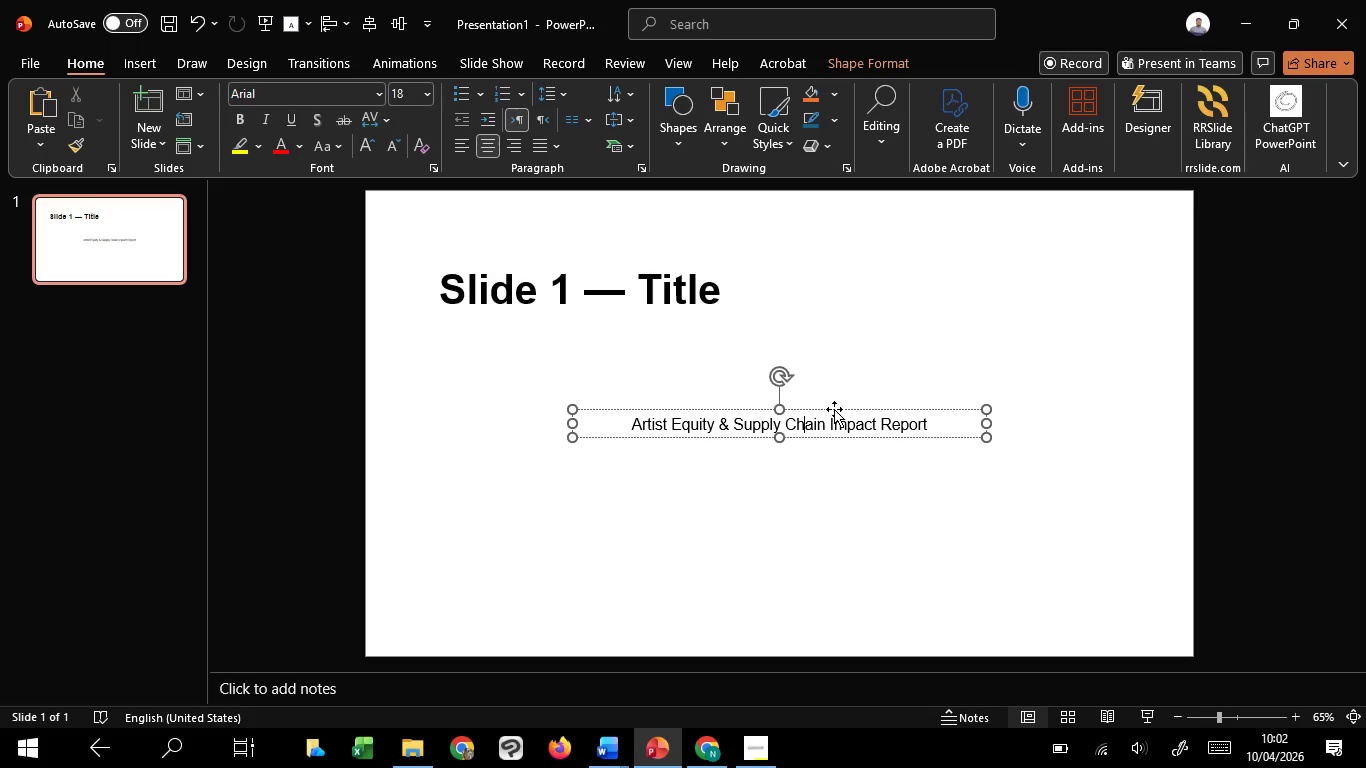 
left_click([834, 409])
 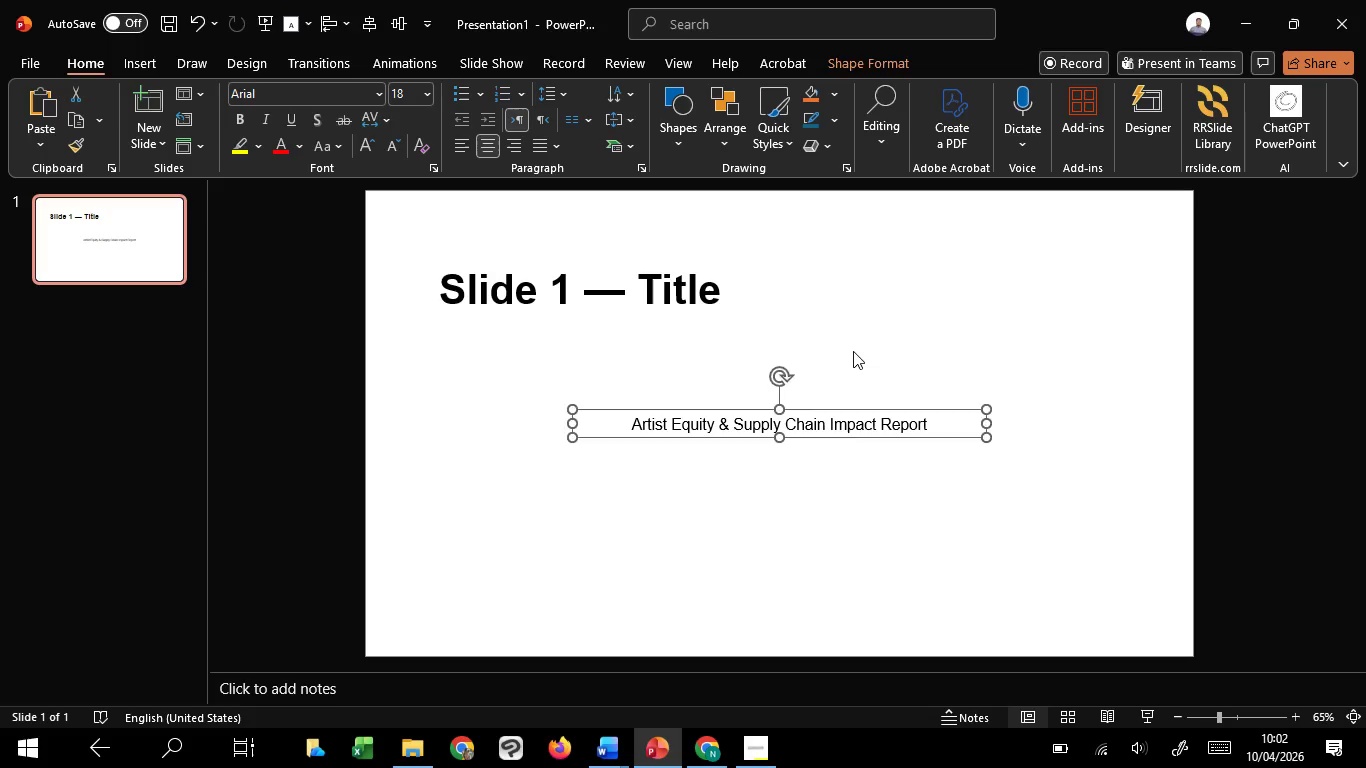 
double_click([853, 351])
 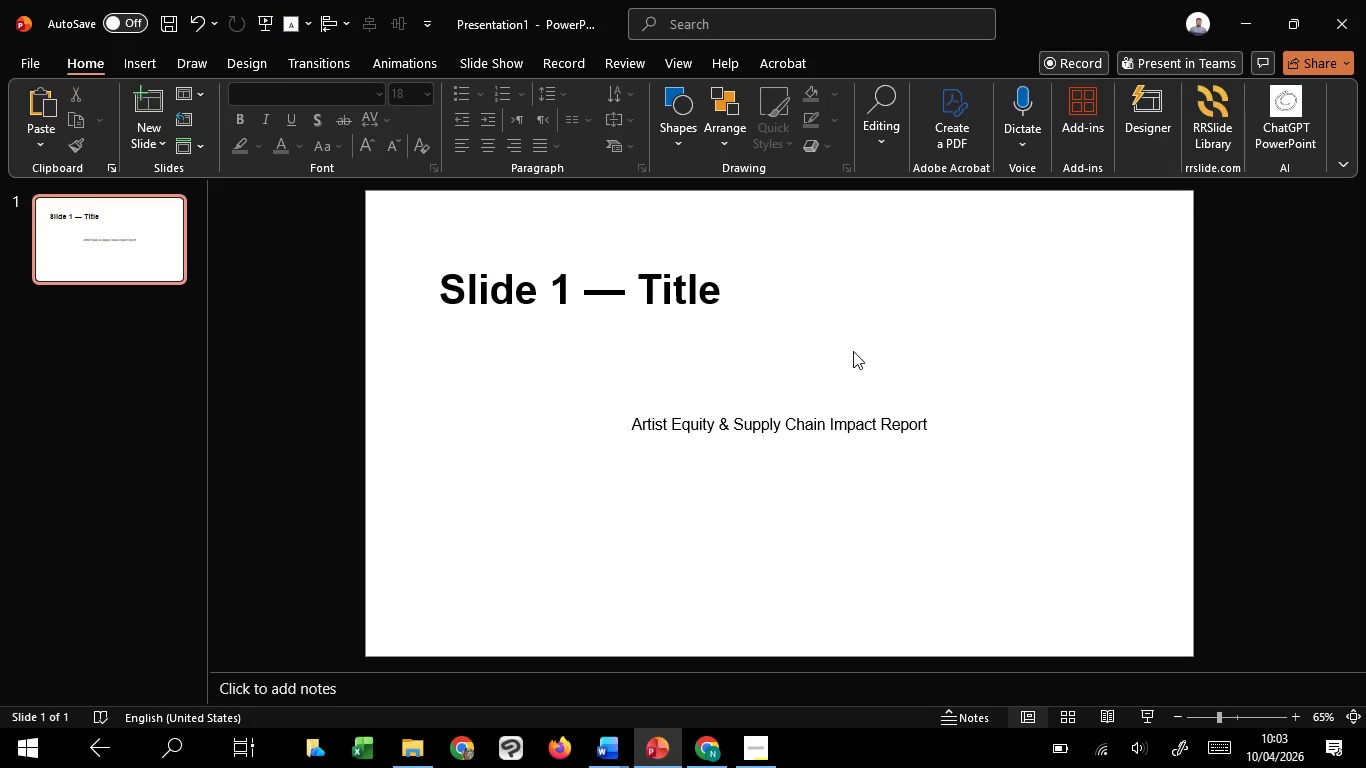 
hold_key(key=ControlLeft, duration=1.51)
scroll: coordinate [853, 351], scroll_direction: down, amount: 2.0
 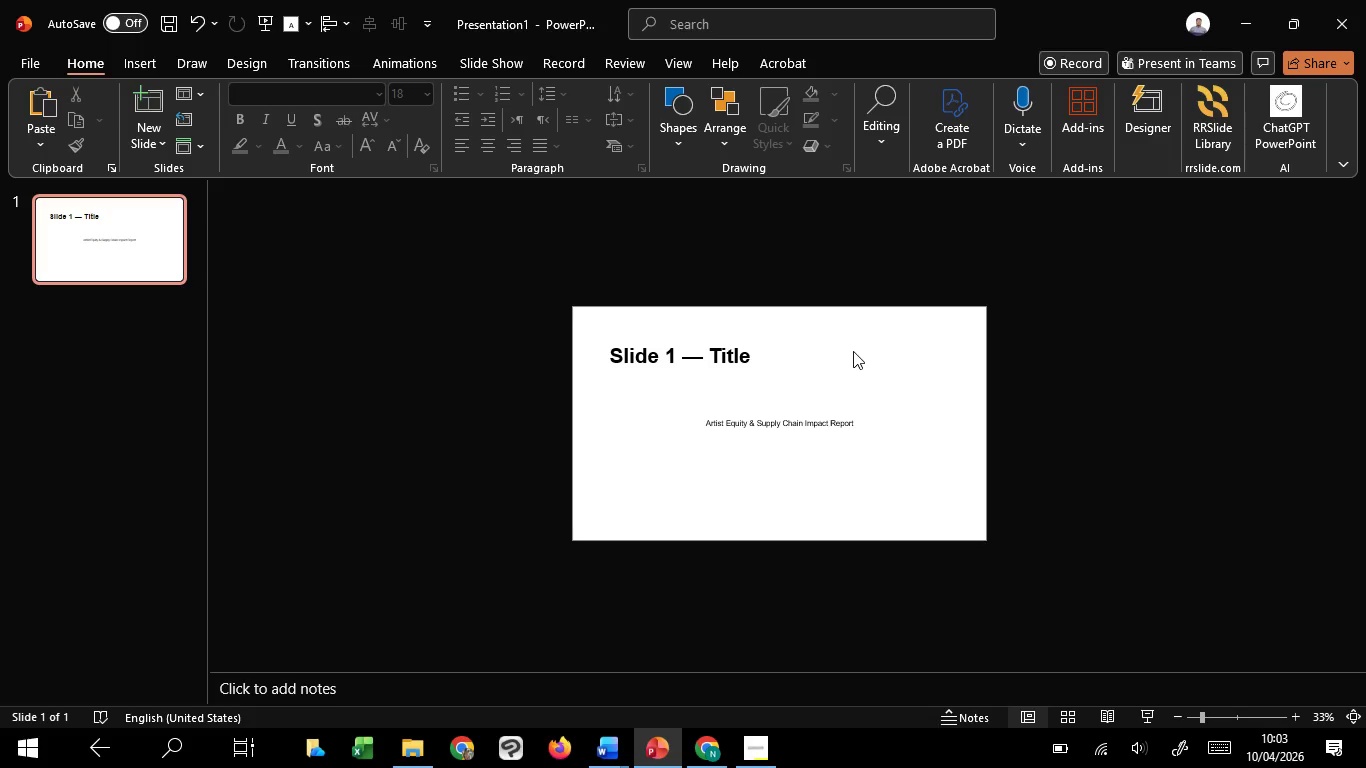 
hold_key(key=ControlLeft, duration=1.53)
scroll: coordinate [853, 351], scroll_direction: up, amount: 1.0
 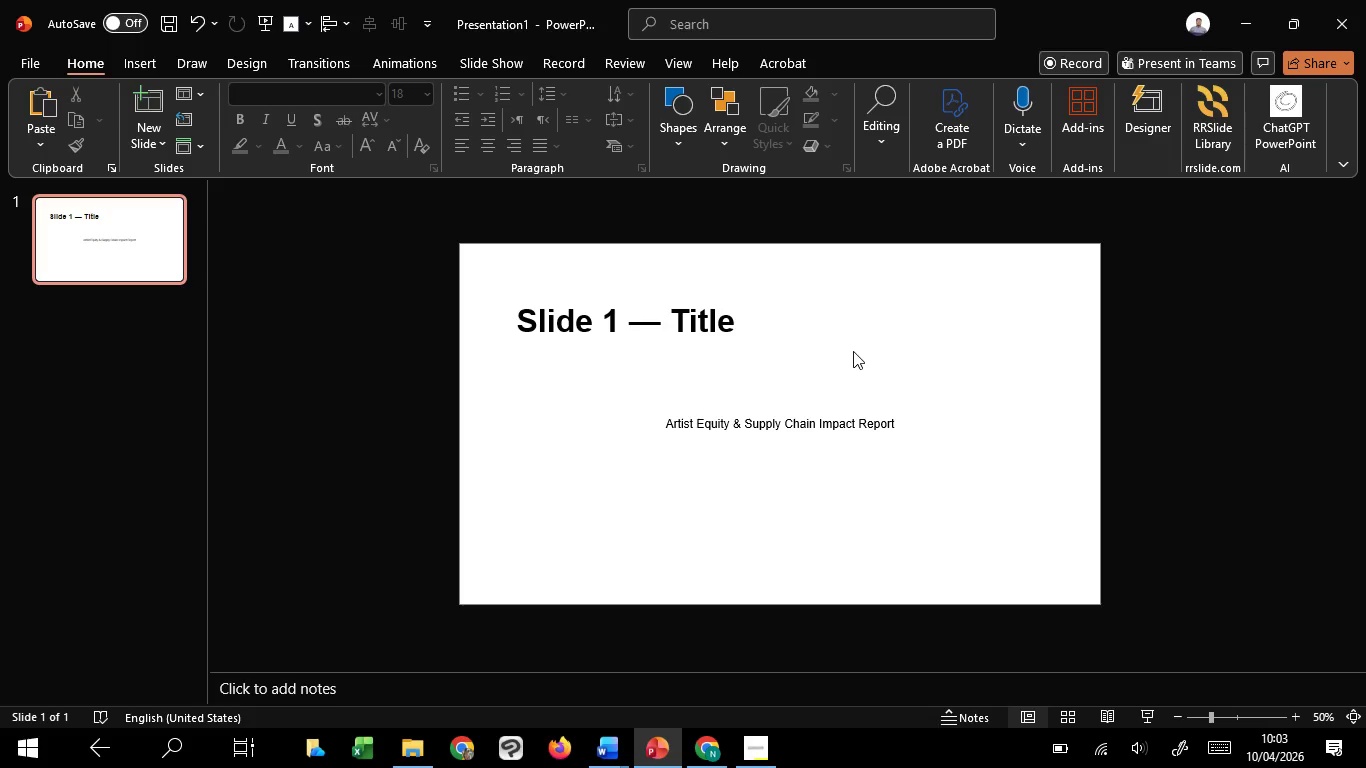 
hold_key(key=ControlLeft, duration=0.47)
 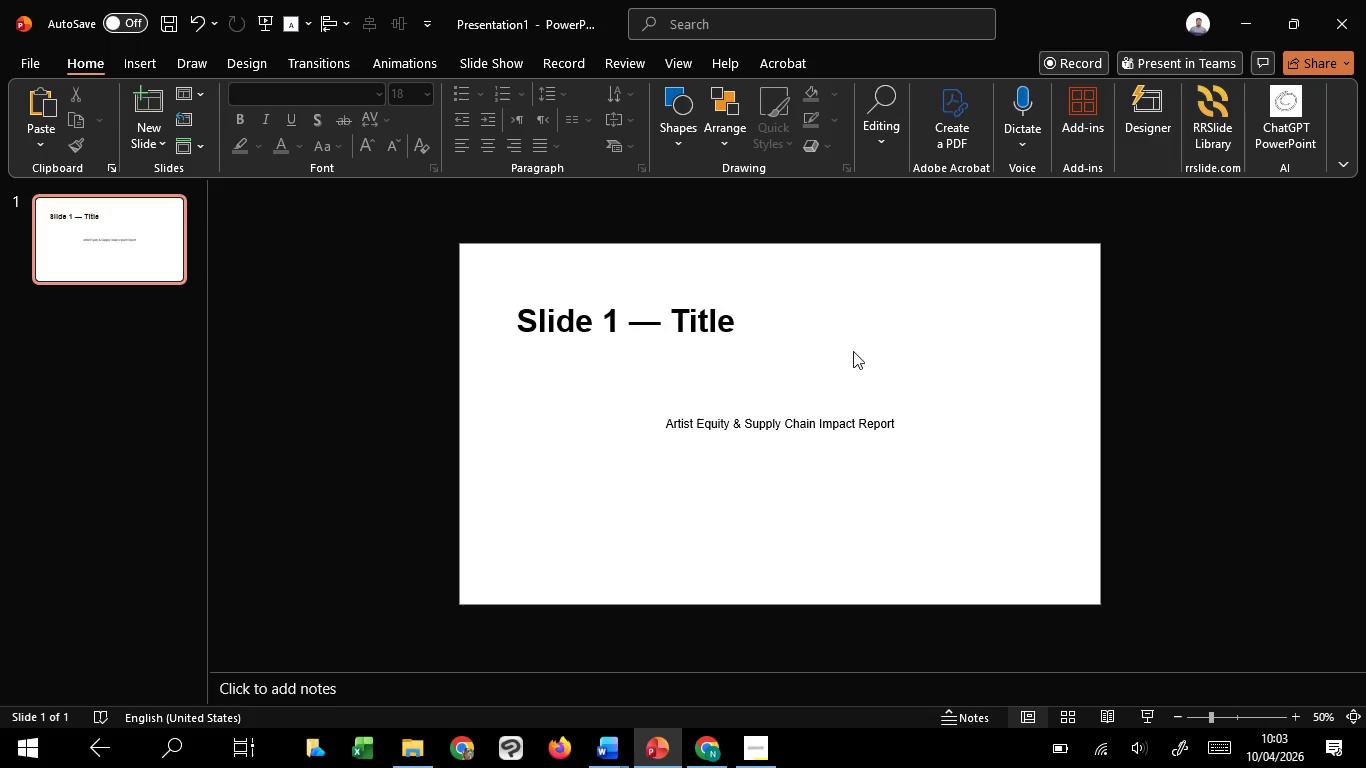 
wait(14.06)
 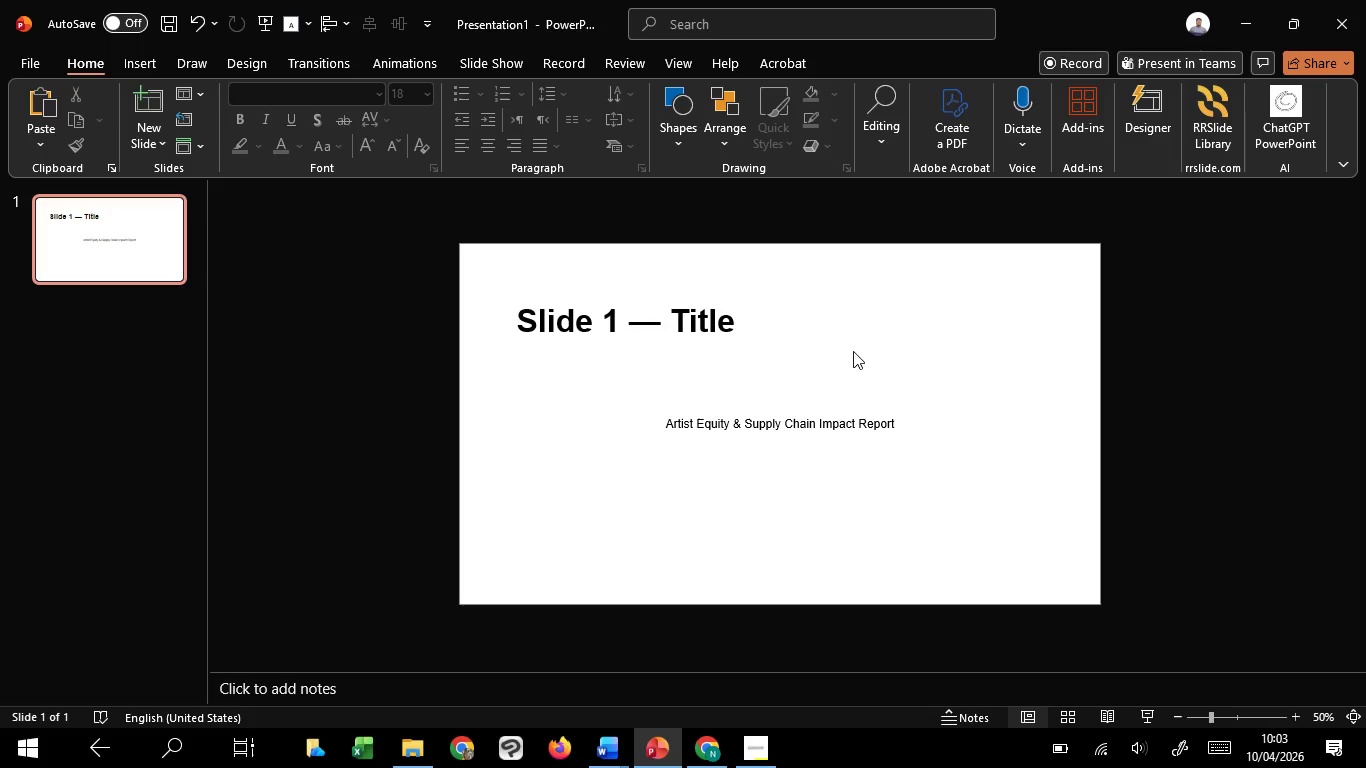 
left_click([822, 419])
 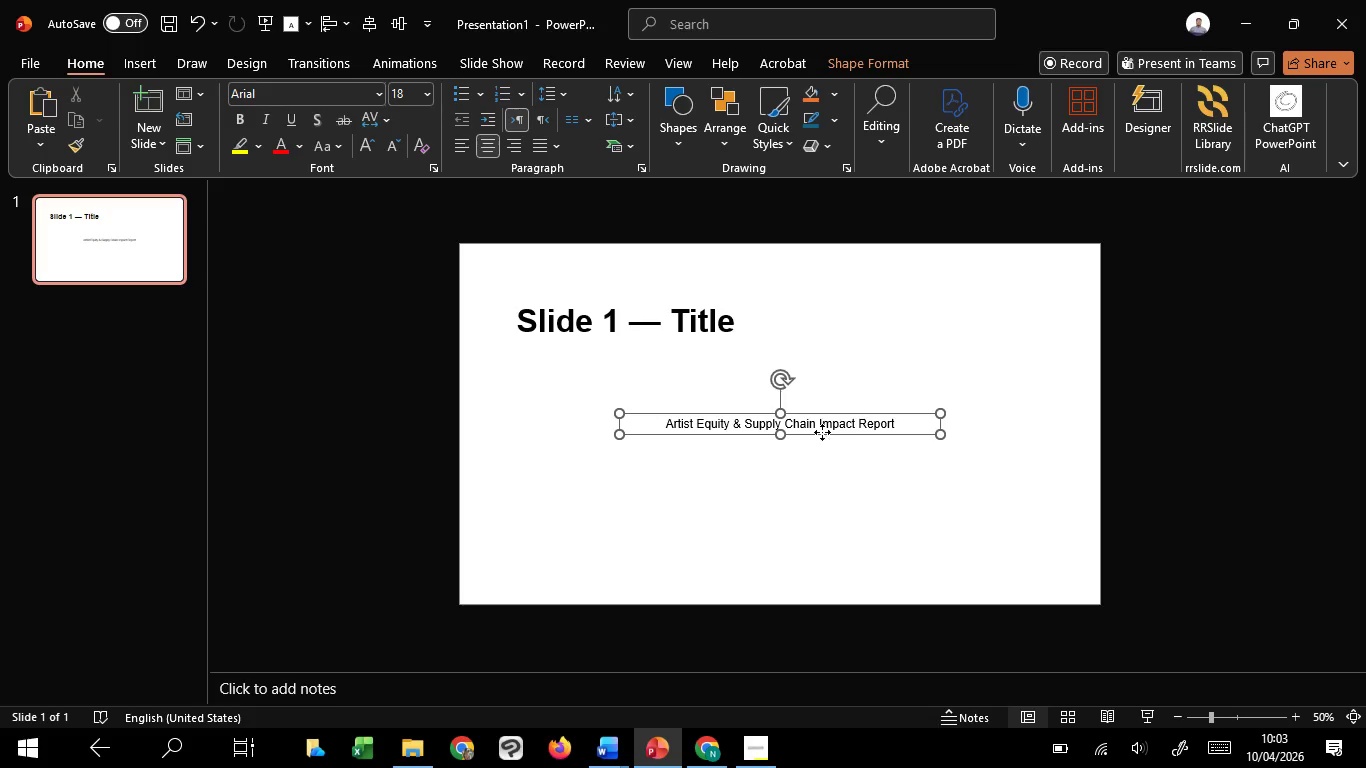 
left_click([822, 432])
 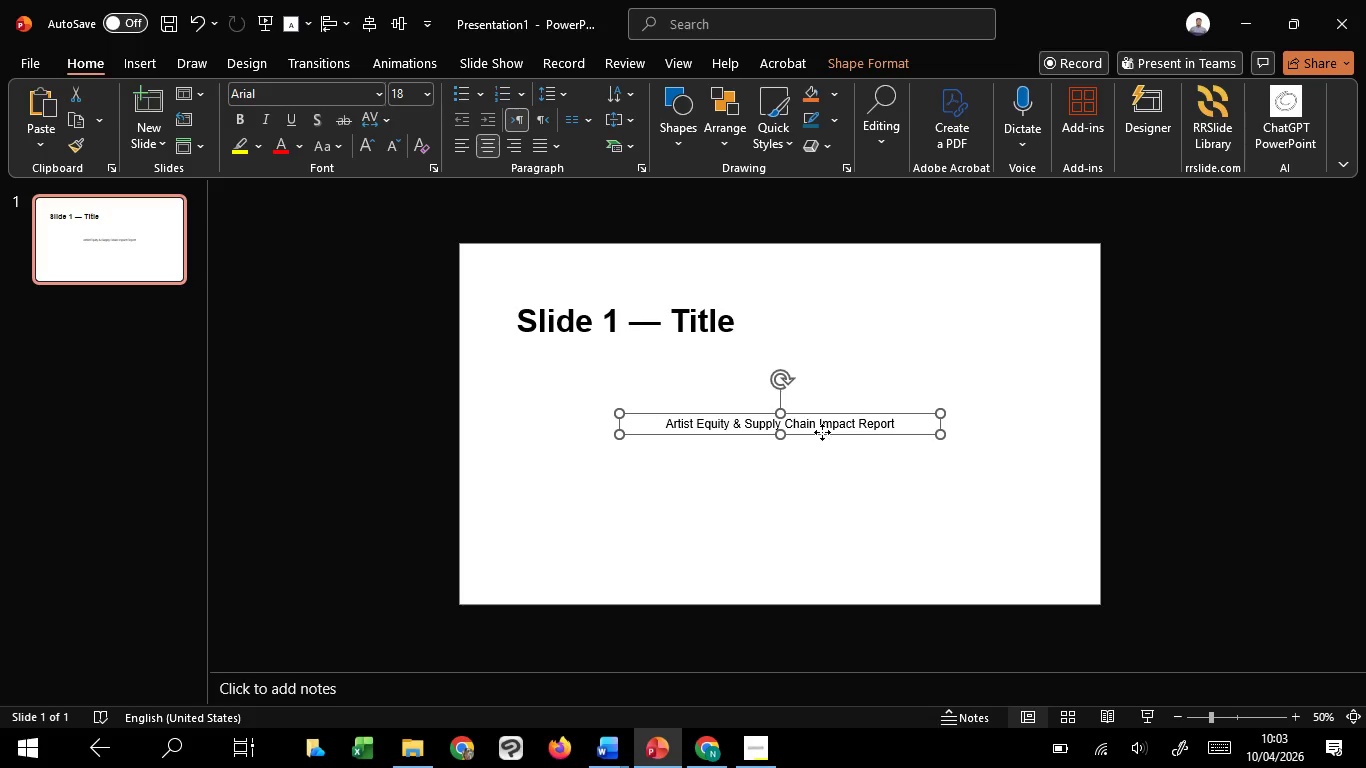 
hold_key(key=ShiftLeft, duration=1.49)
left_click([822, 432])
 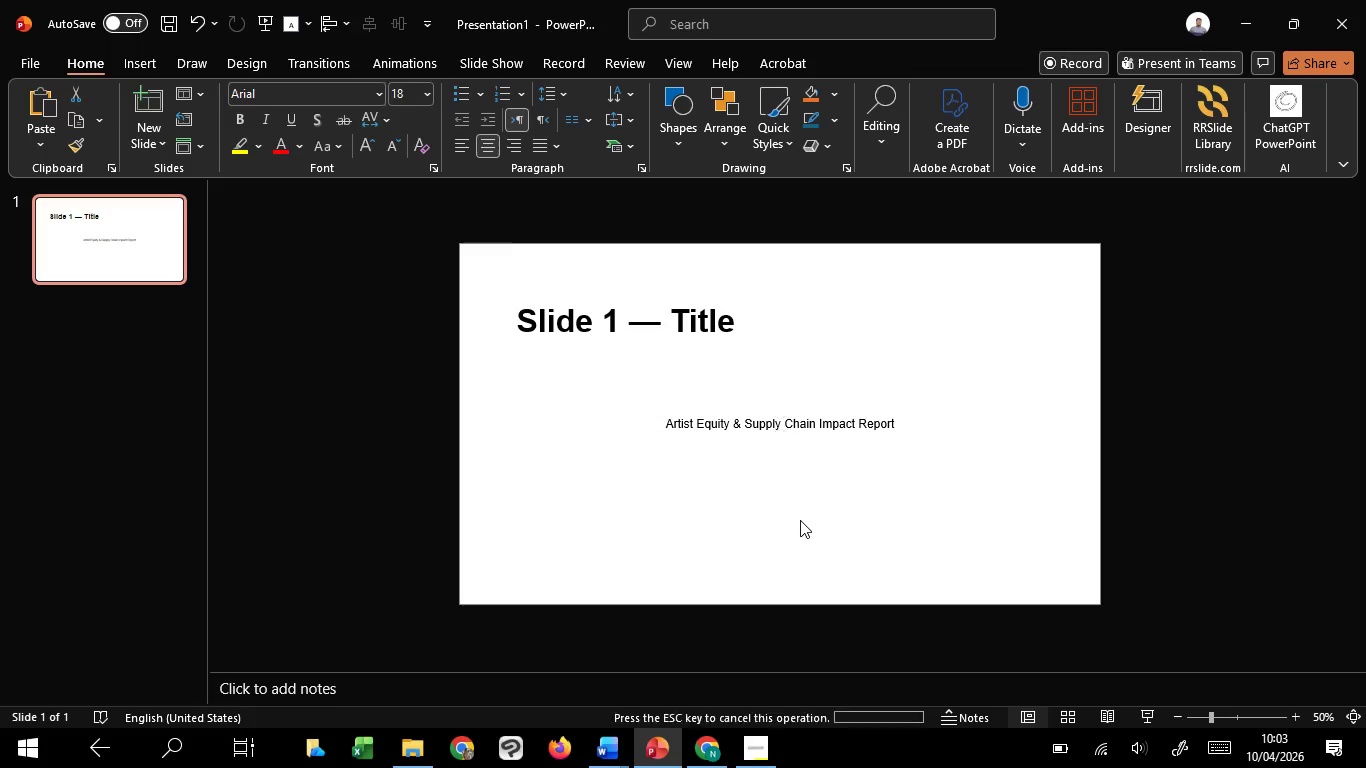 
left_click([800, 520])
 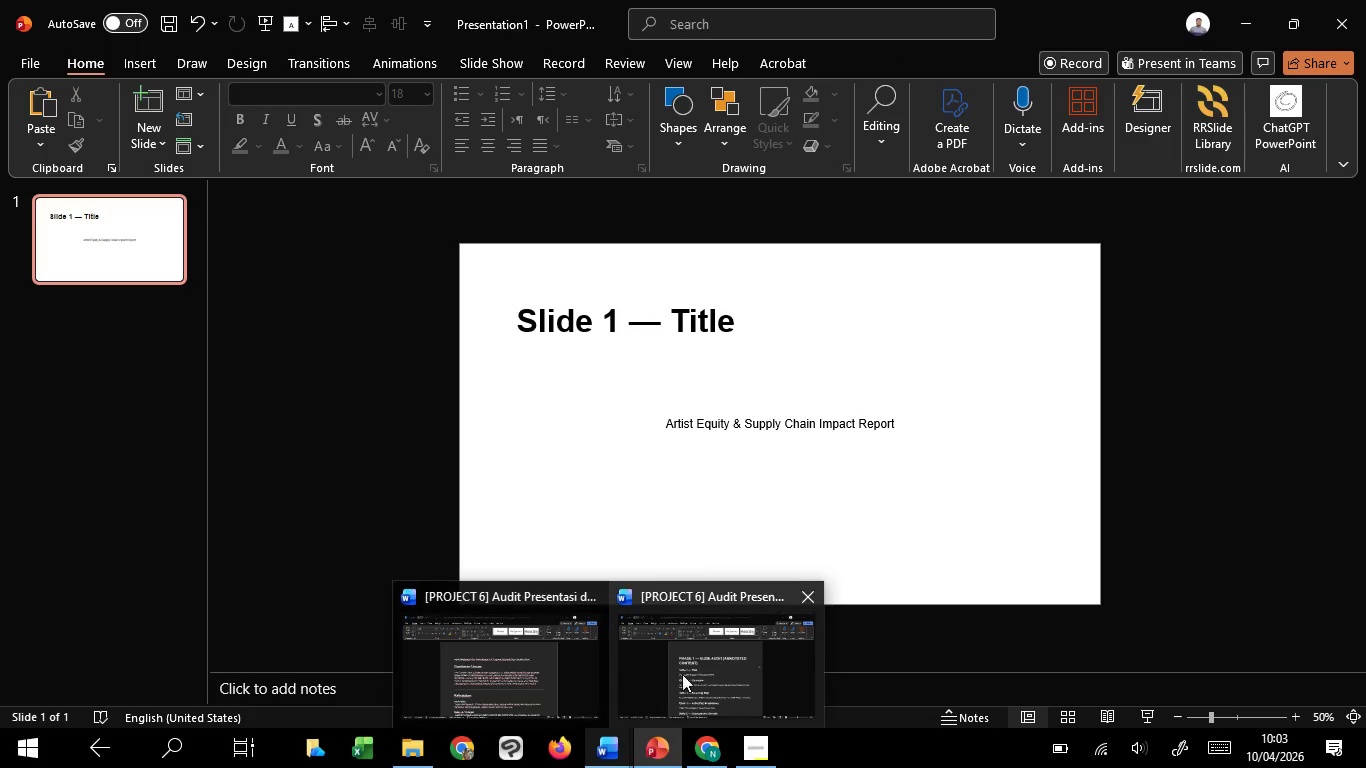 
left_click([682, 674])
 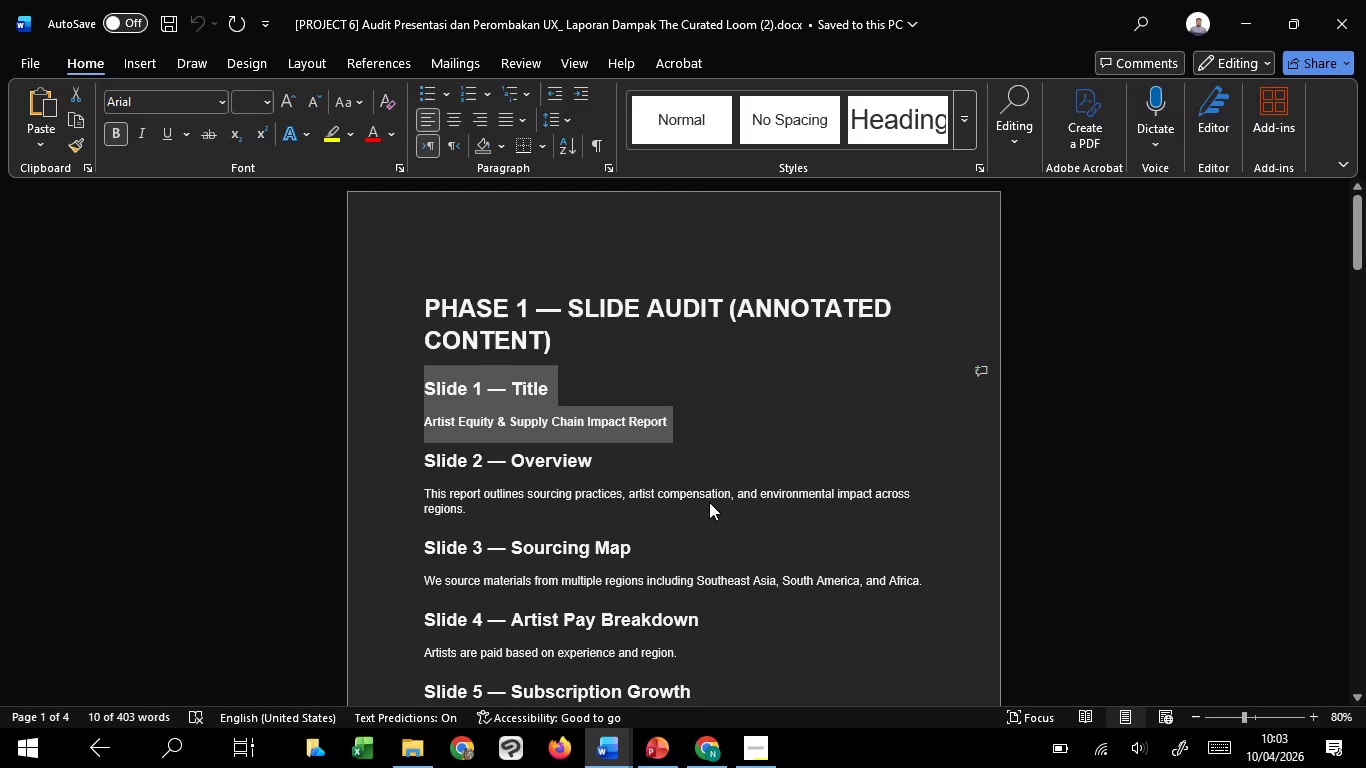 
scroll: coordinate [709, 502], scroll_direction: down, amount: 3.0
 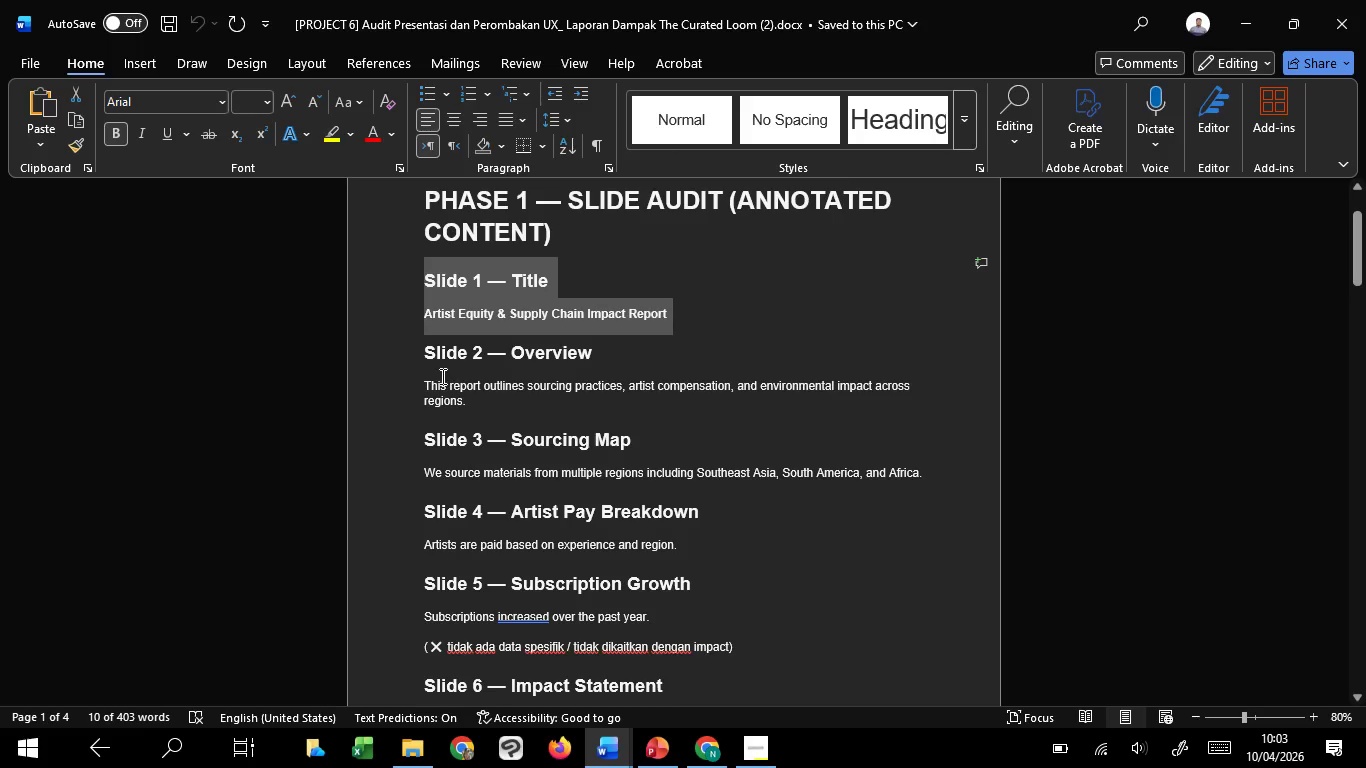 
left_click([441, 376])
 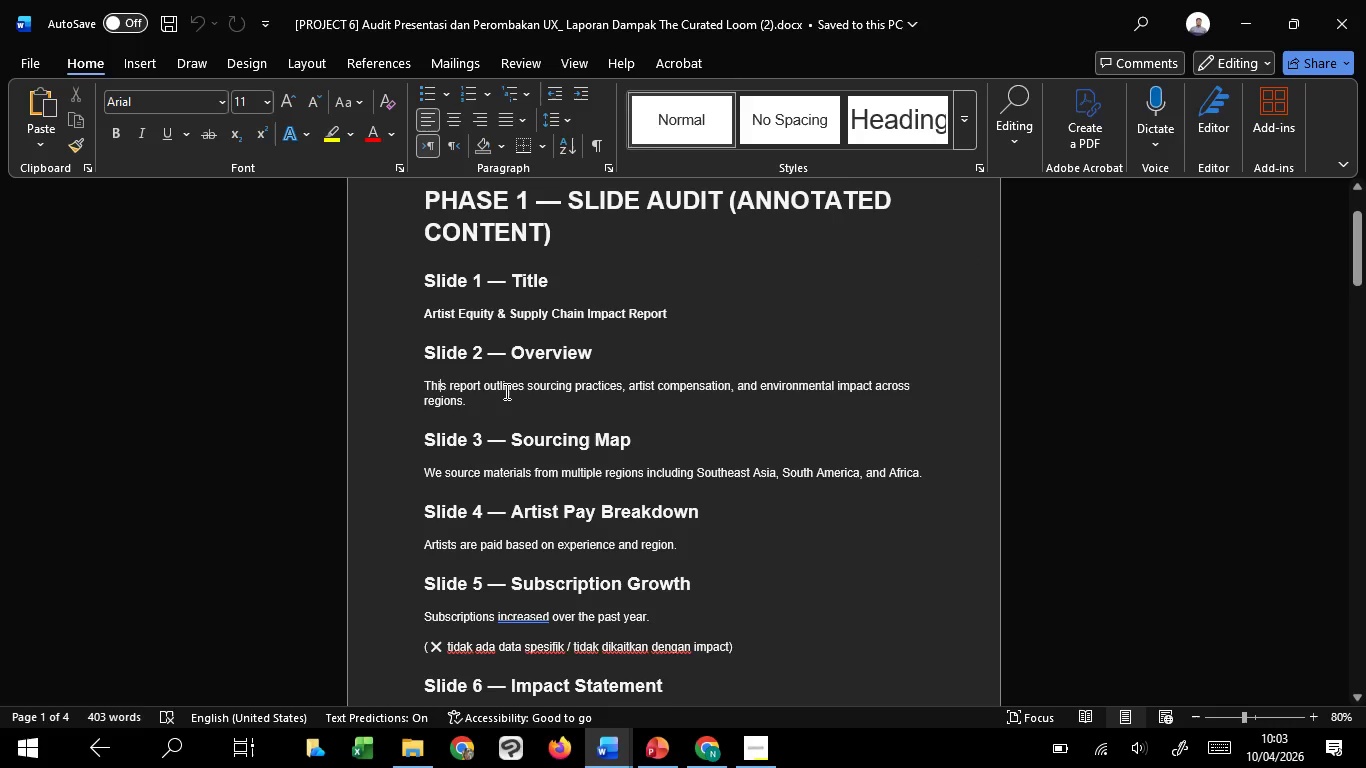 
left_click([505, 391])
 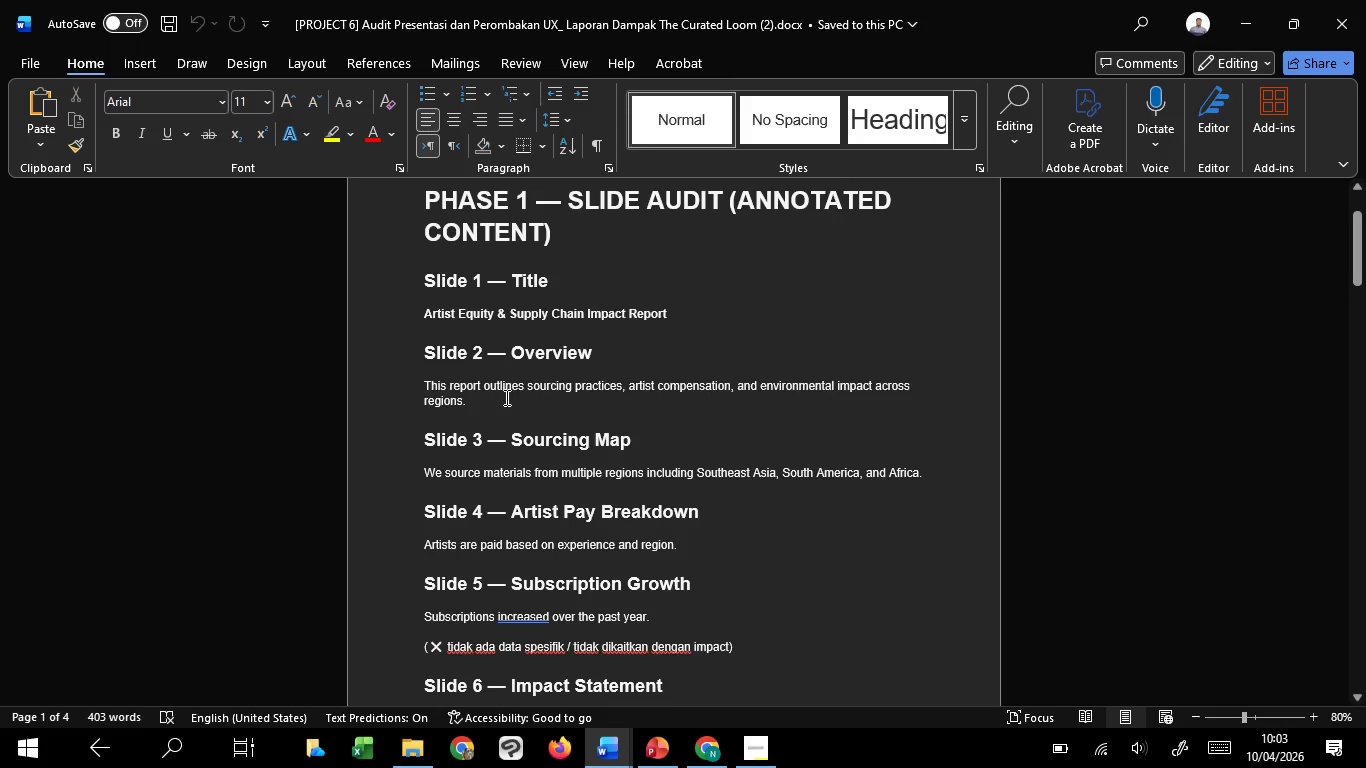 
left_click([505, 398])
 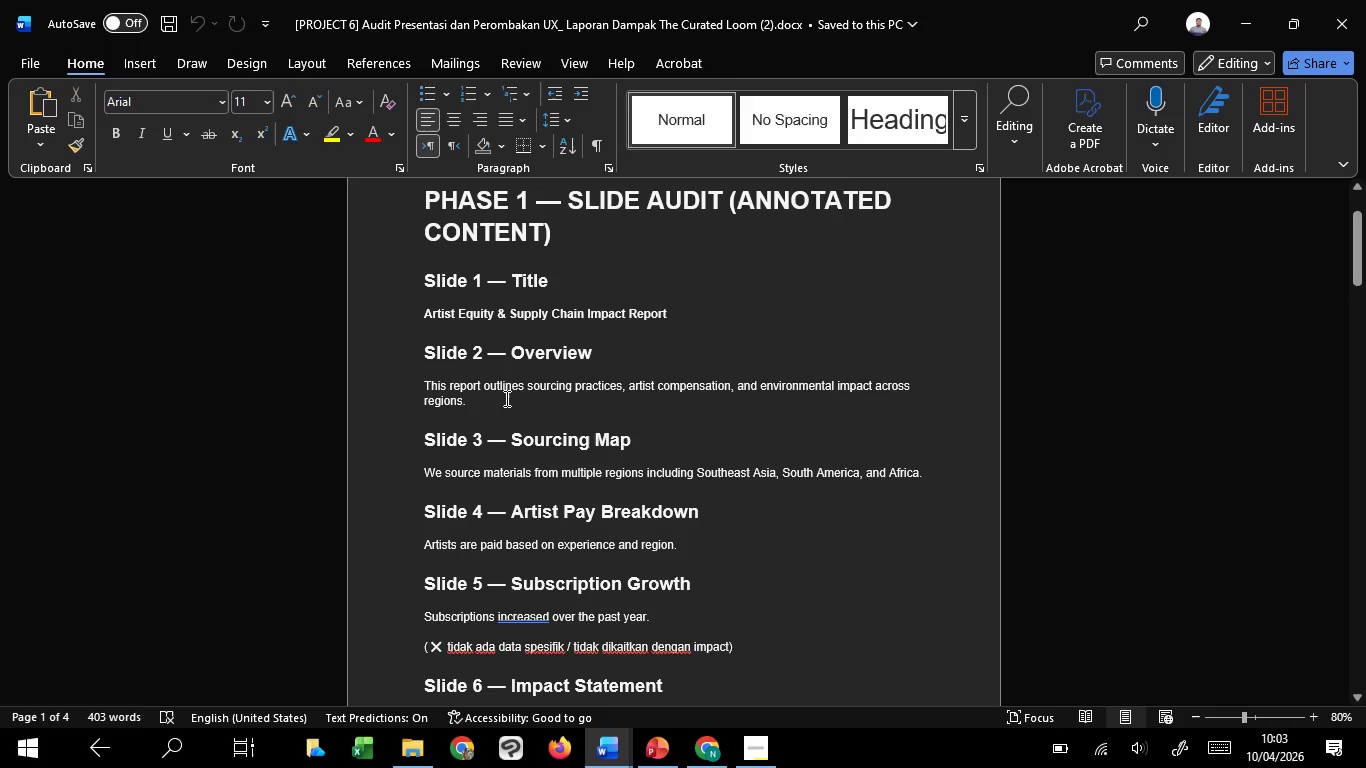 
scroll: coordinate [505, 398], scroll_direction: down, amount: 2.0
 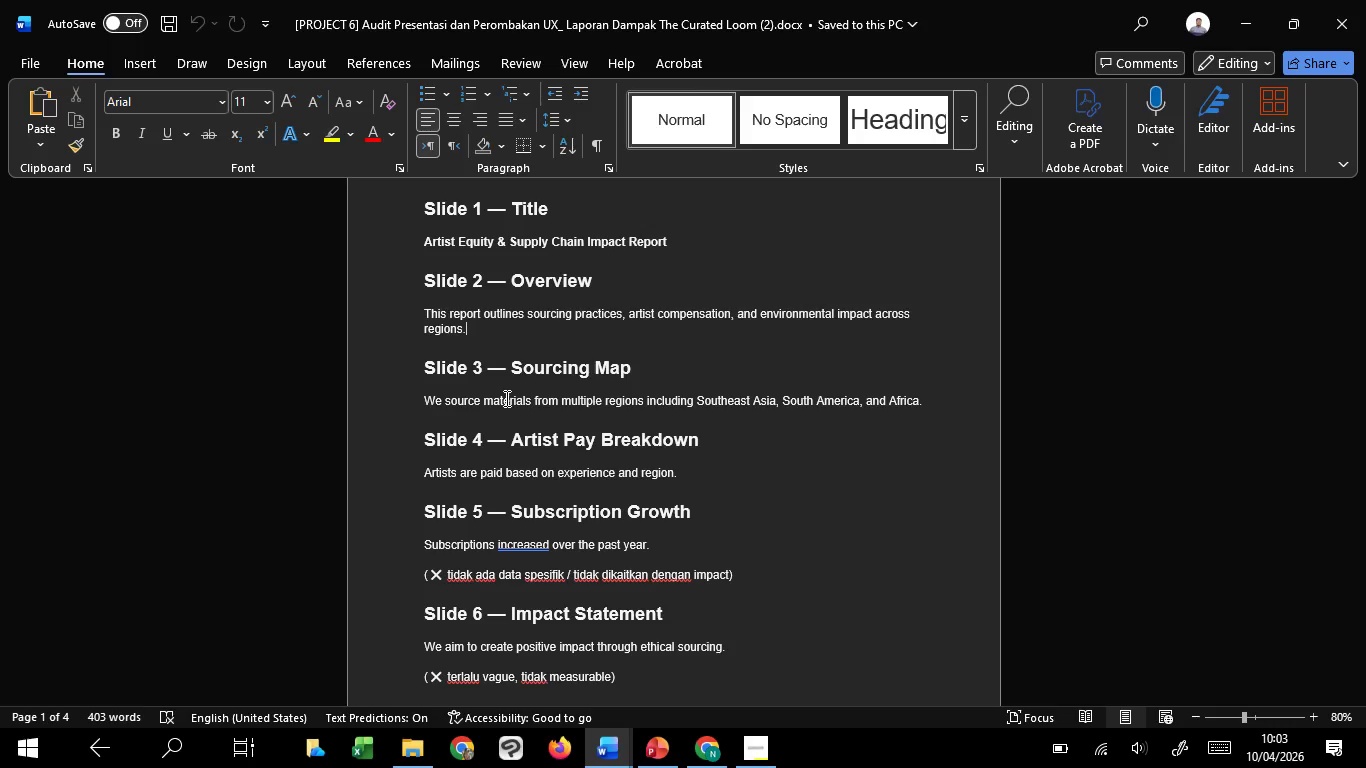 
wait(6.94)
 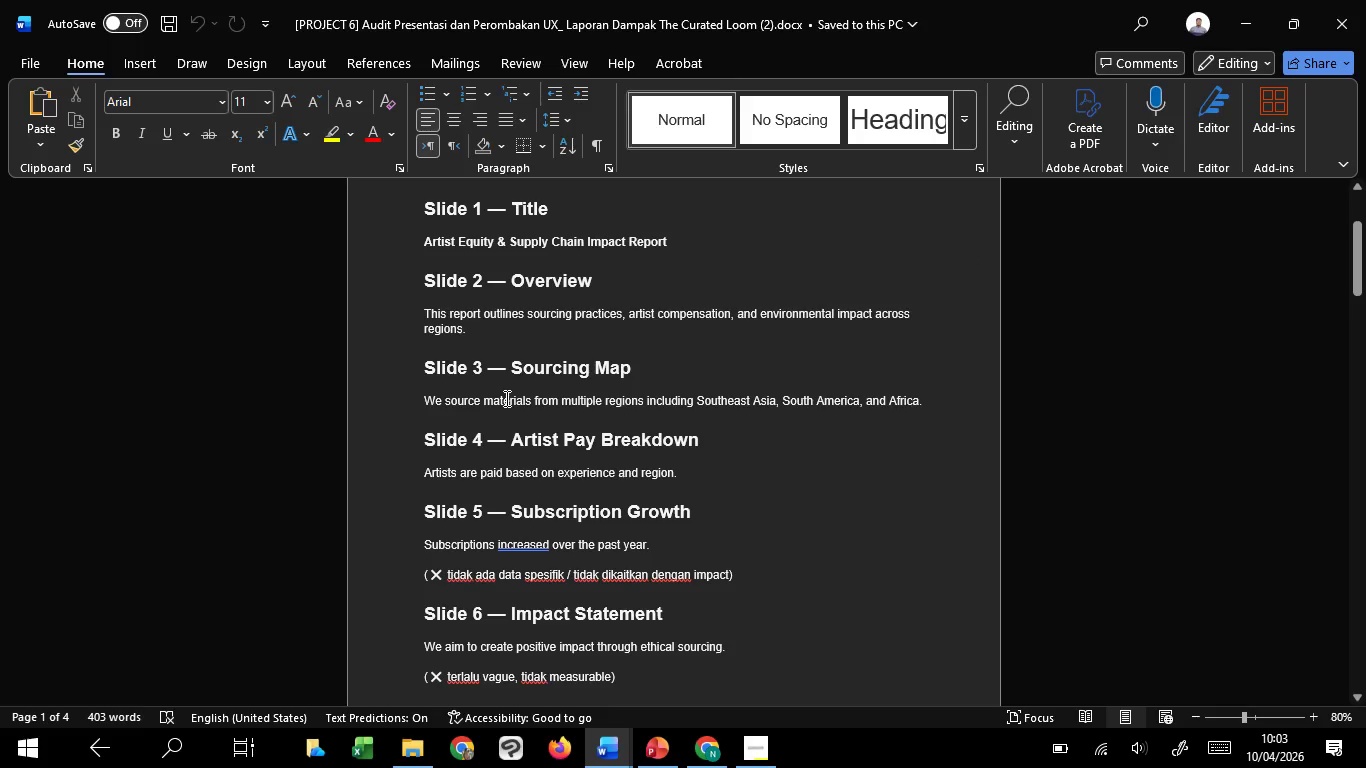 
left_click_drag(start_coordinate=[426, 274], to_coordinate=[491, 328])
 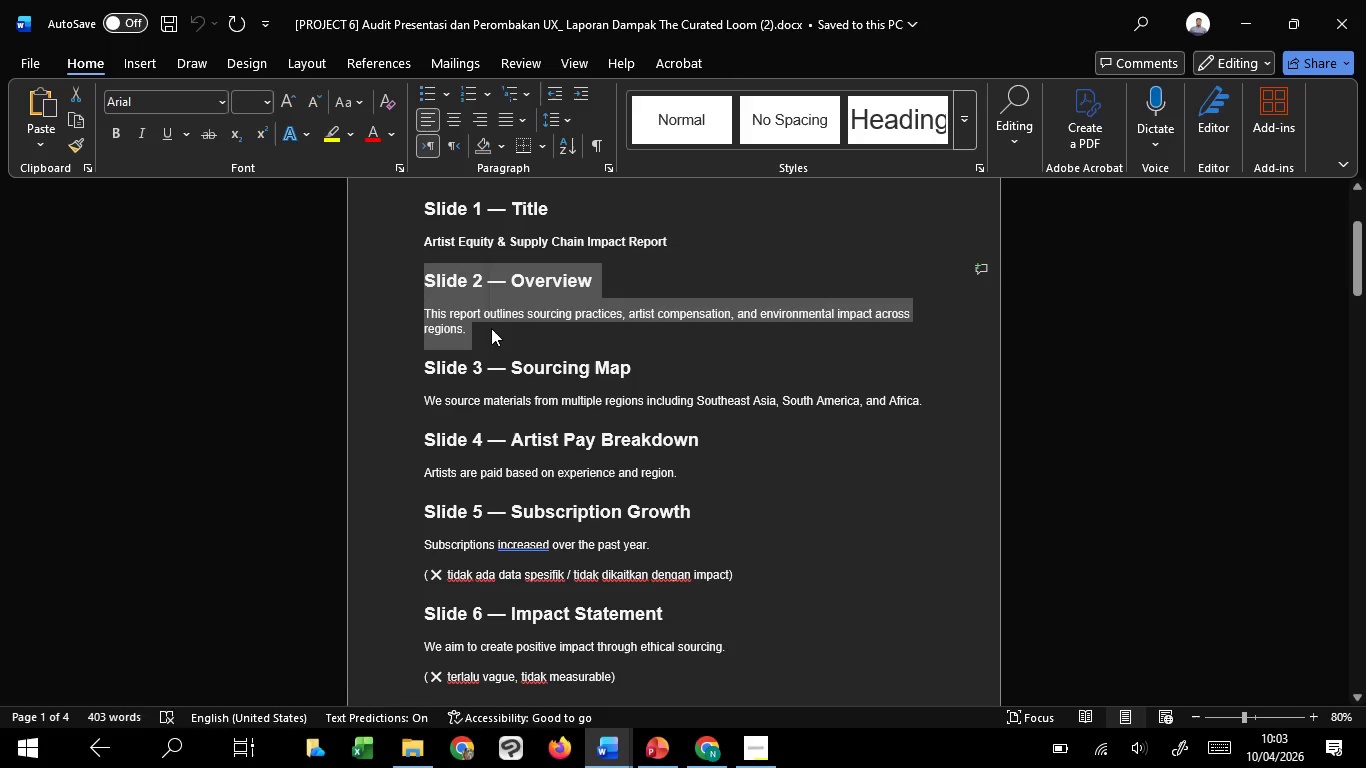 
key(Control+C)
 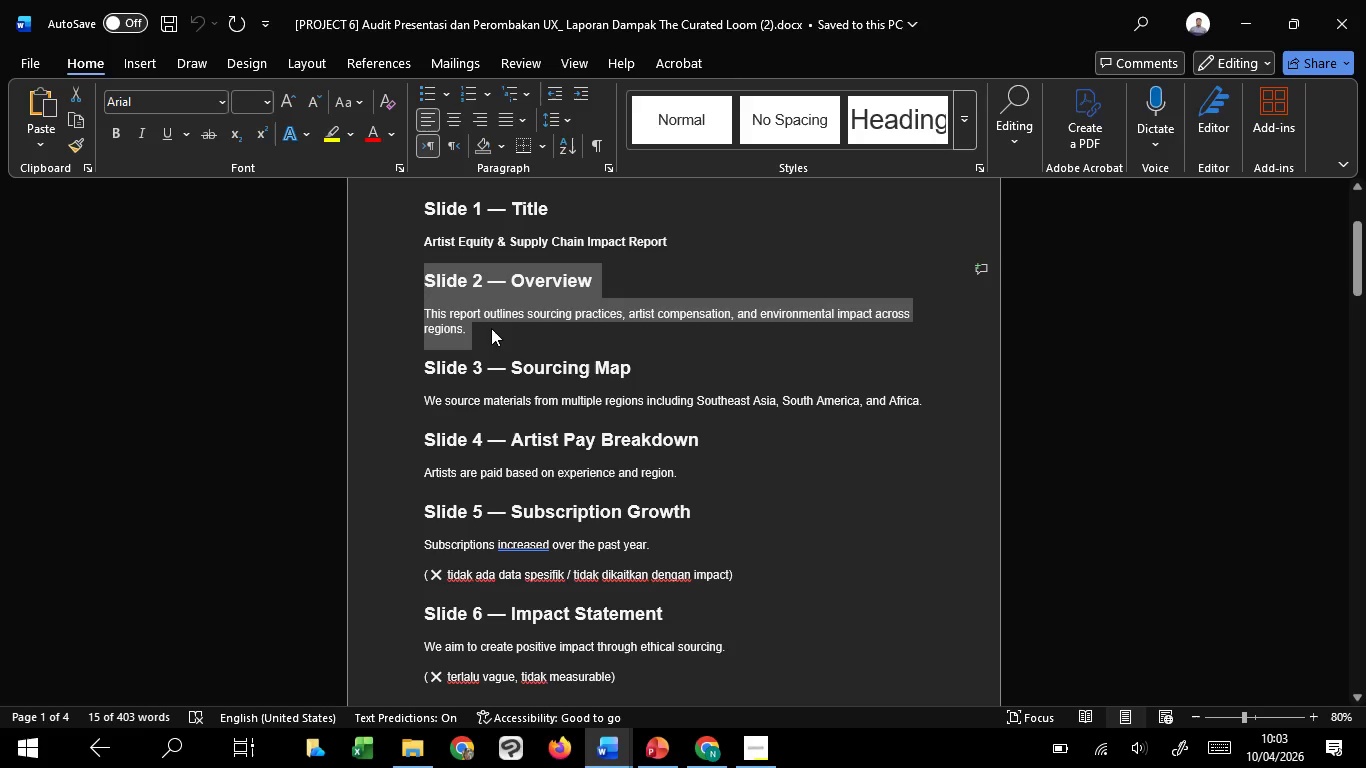 
key(Control+C)
 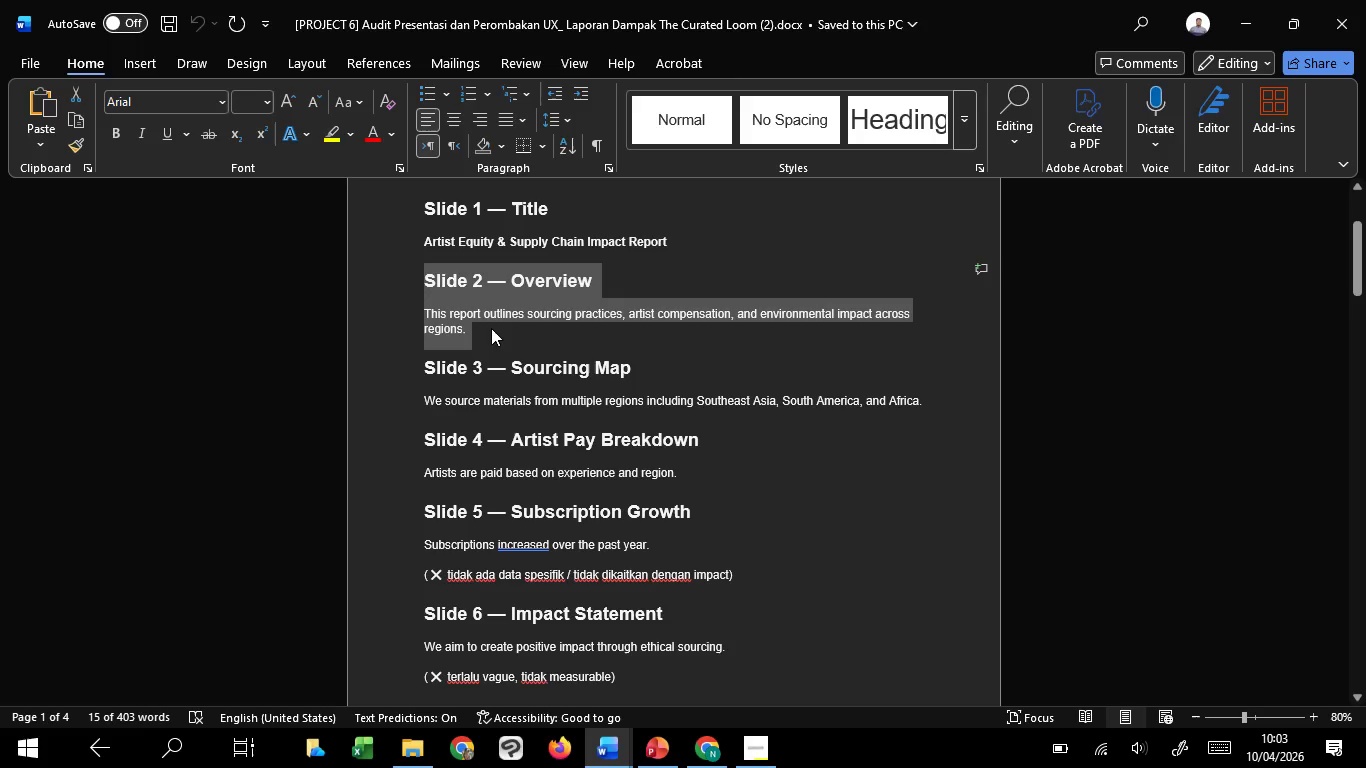 
key(Control+C)
 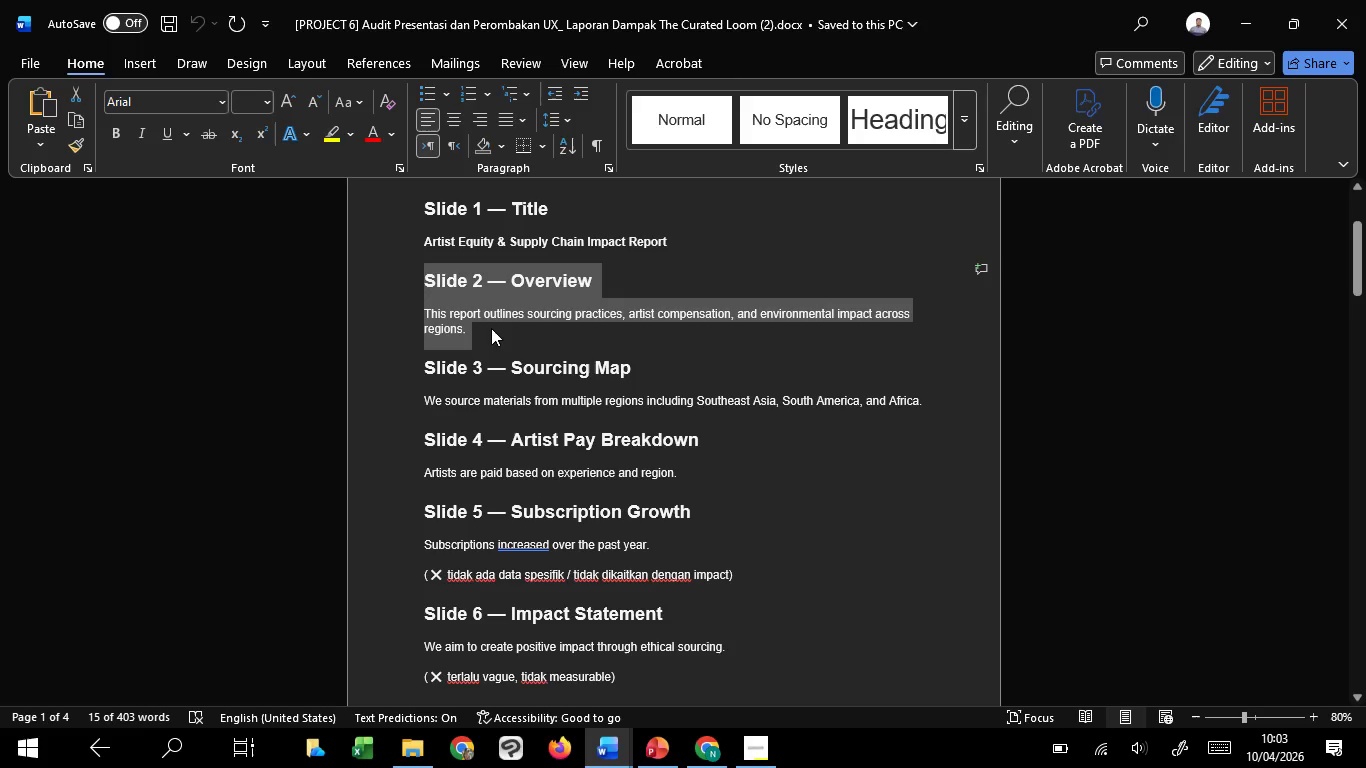 
key(Control+C)
 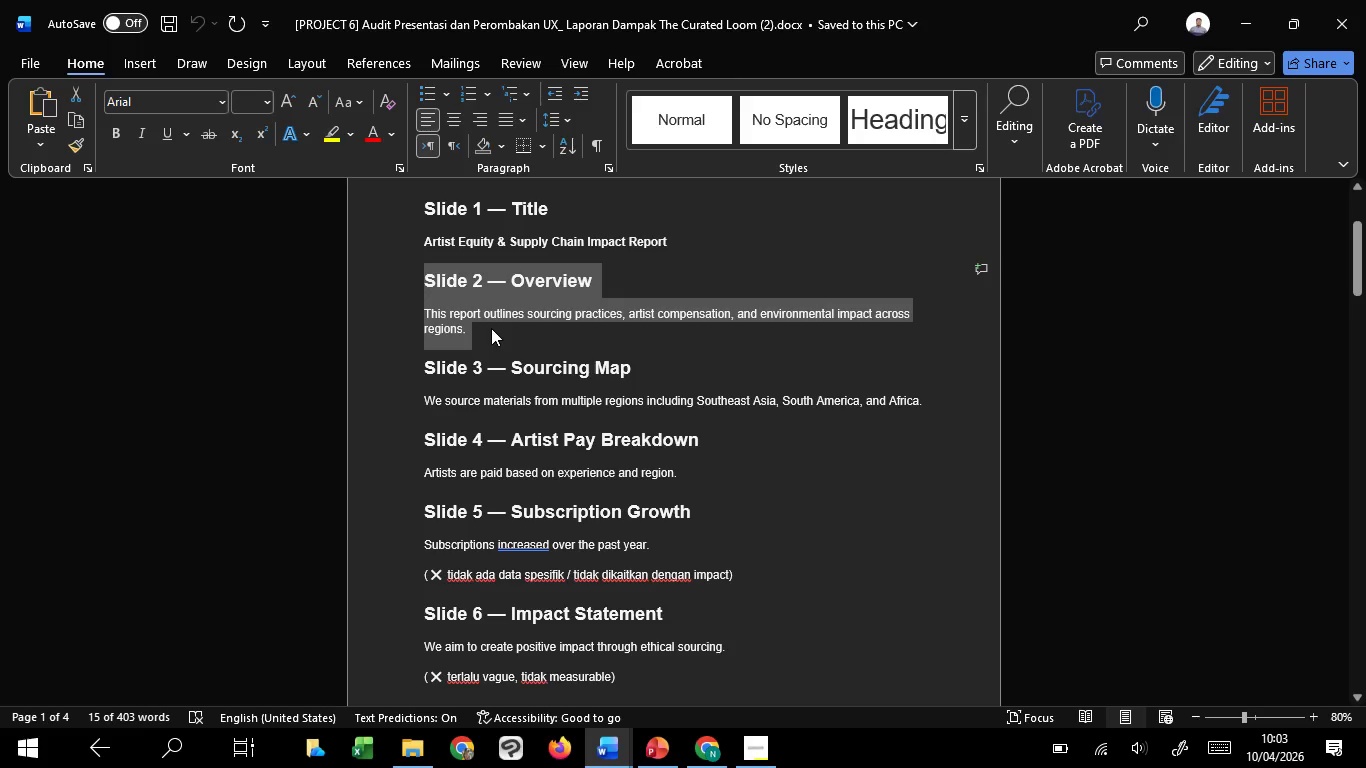 
key(Control+C)
 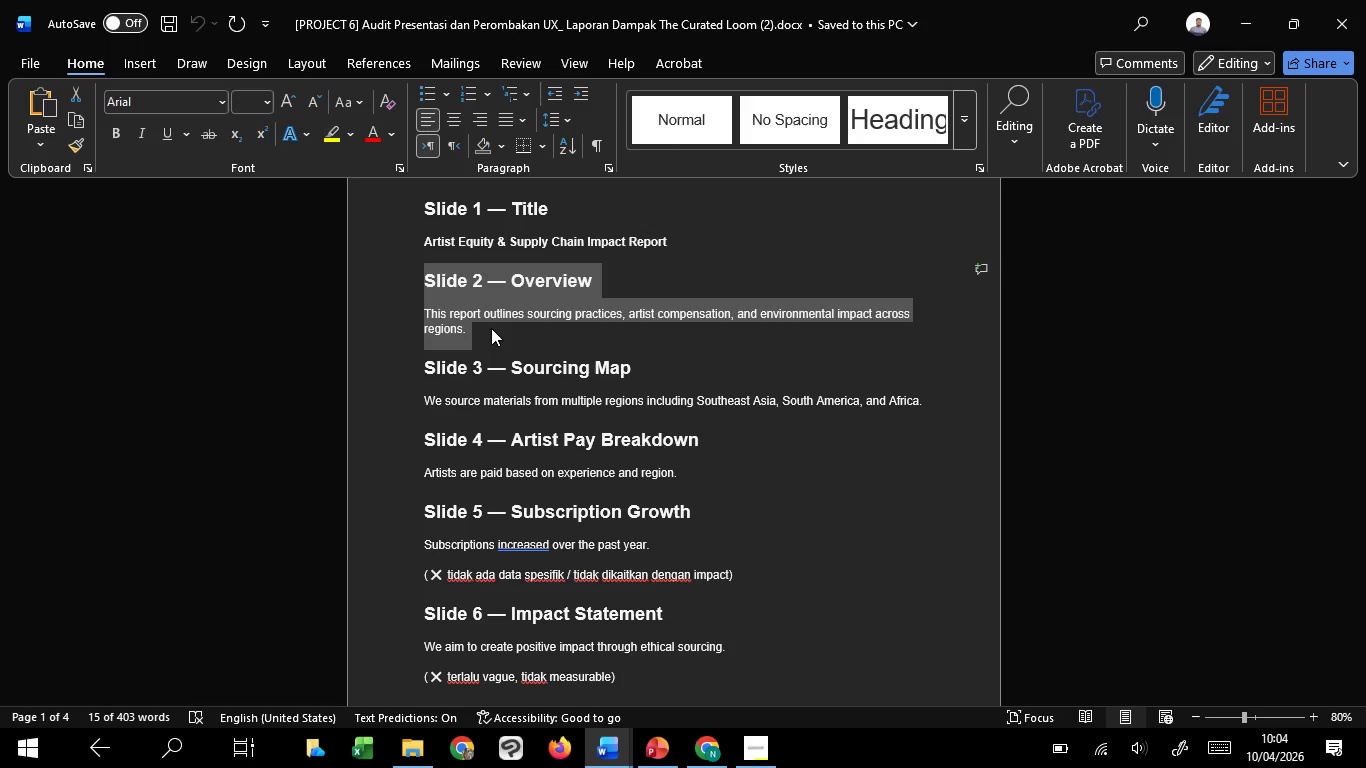 
wait(34.25)
 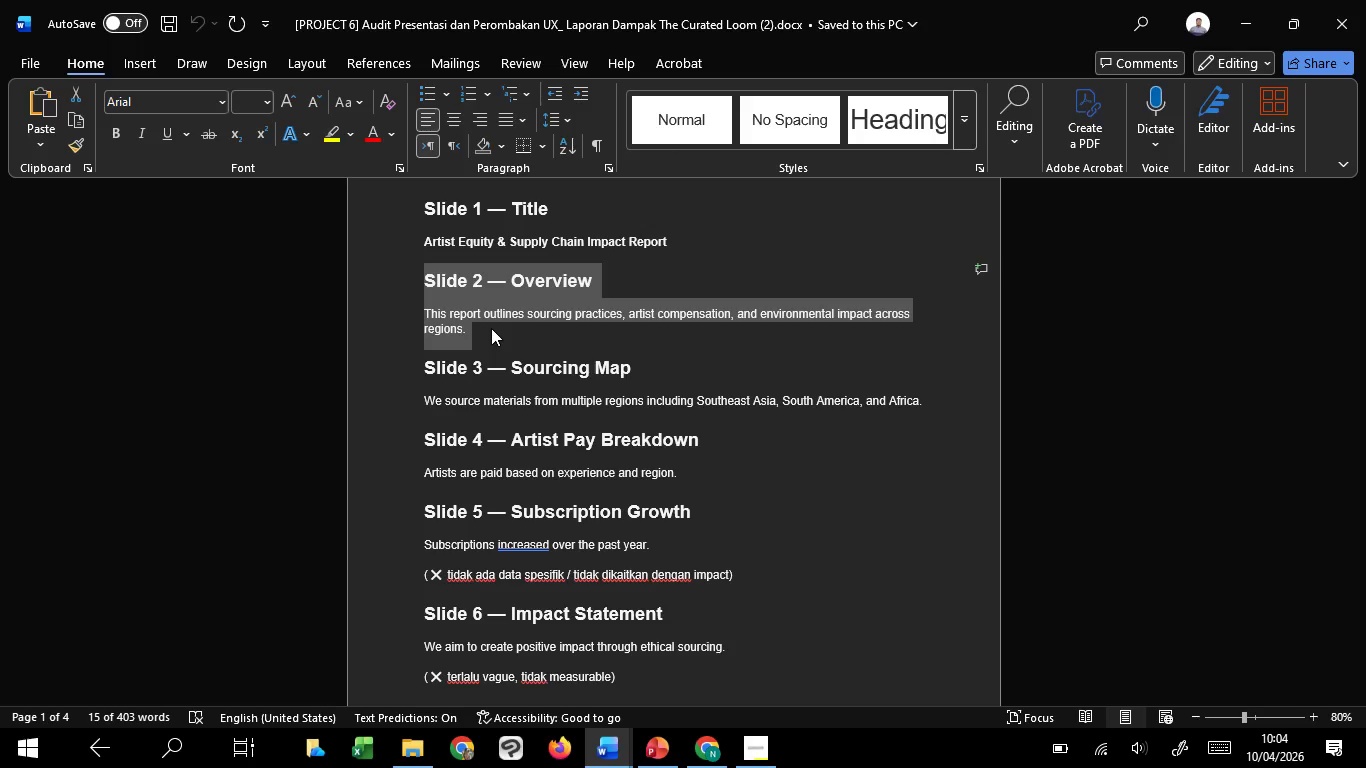 
left_click([1127, 451])
 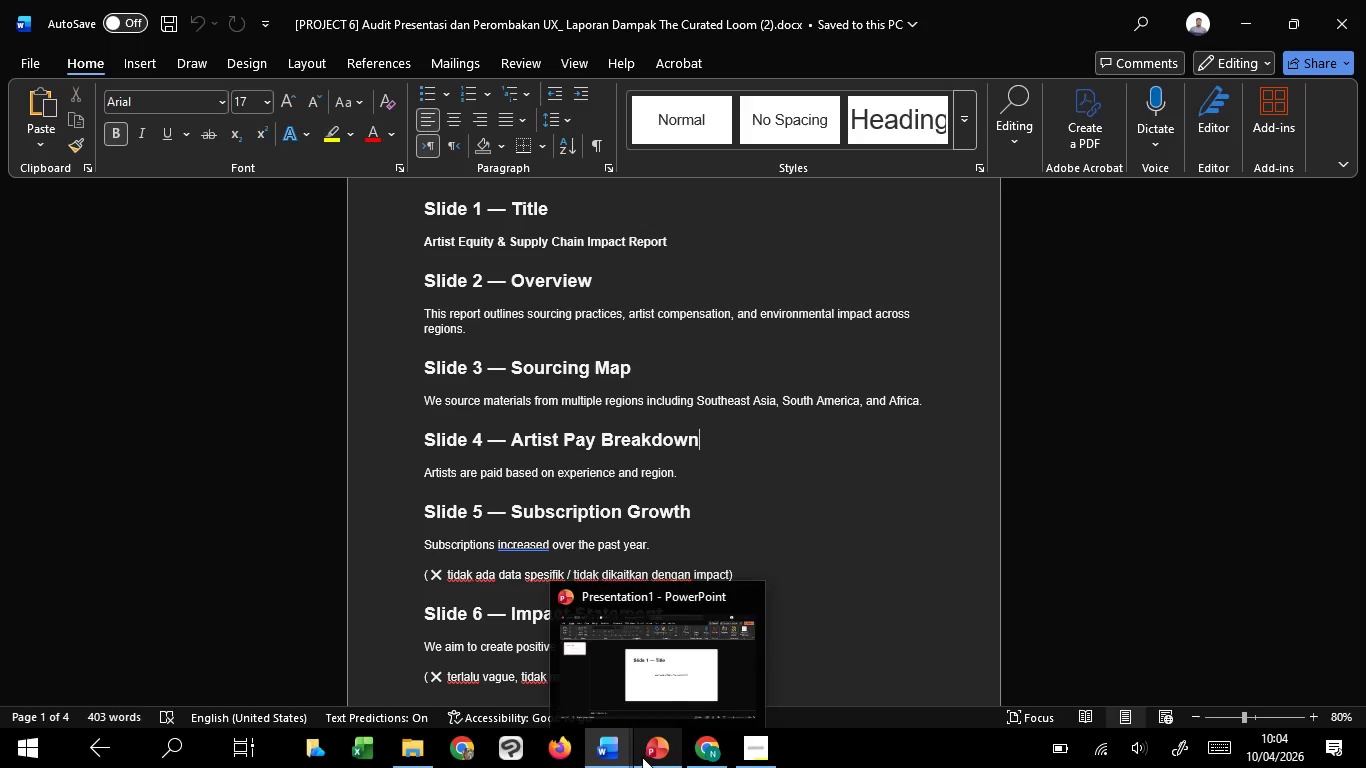 
left_click([691, 662])
 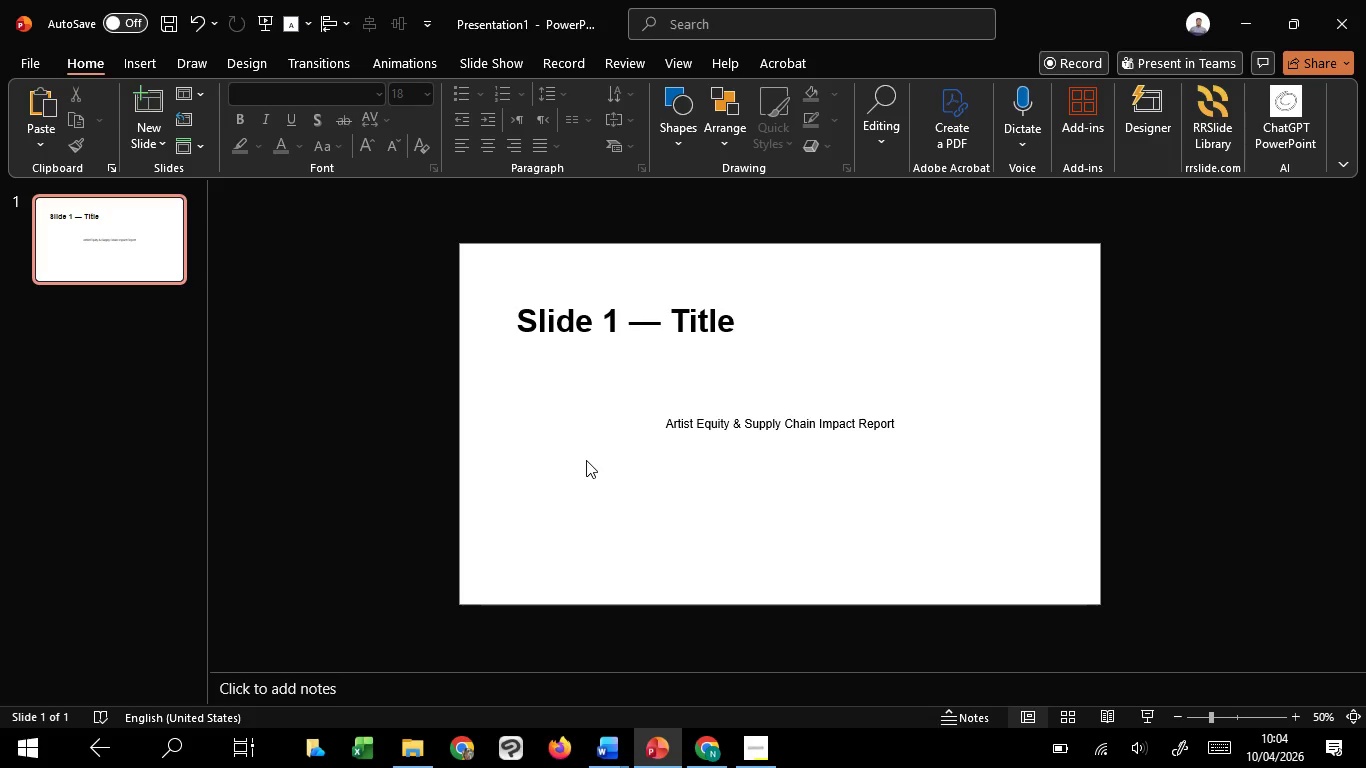 
left_click([586, 460])
 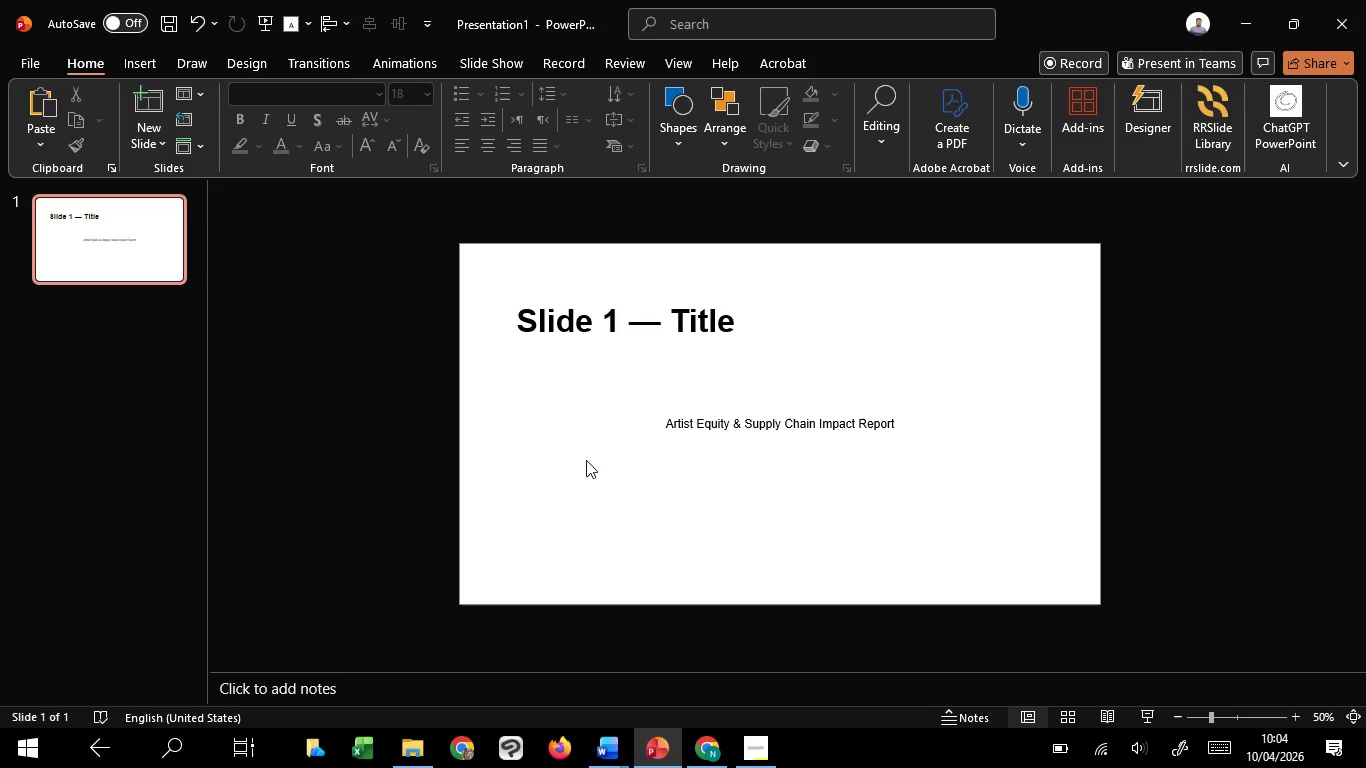 
wait(11.44)
 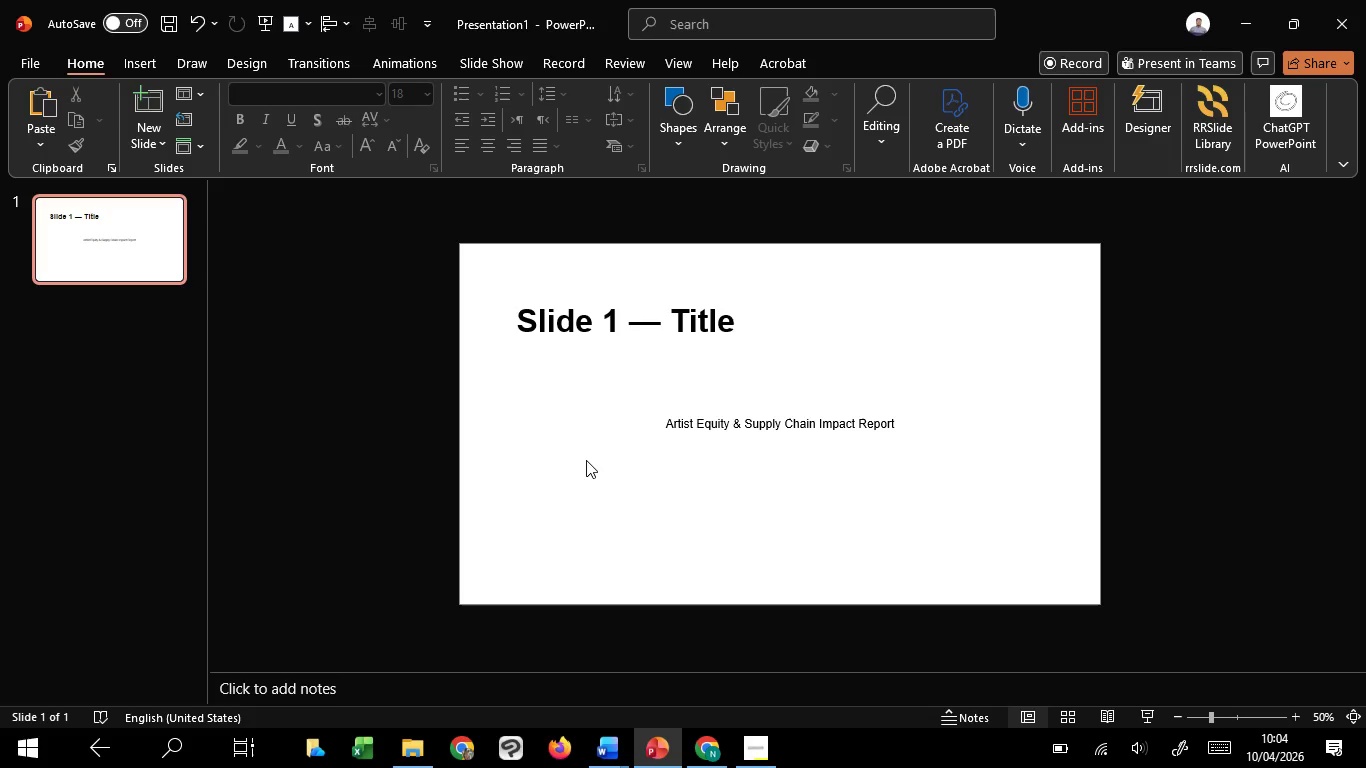 
left_click([678, 143])
 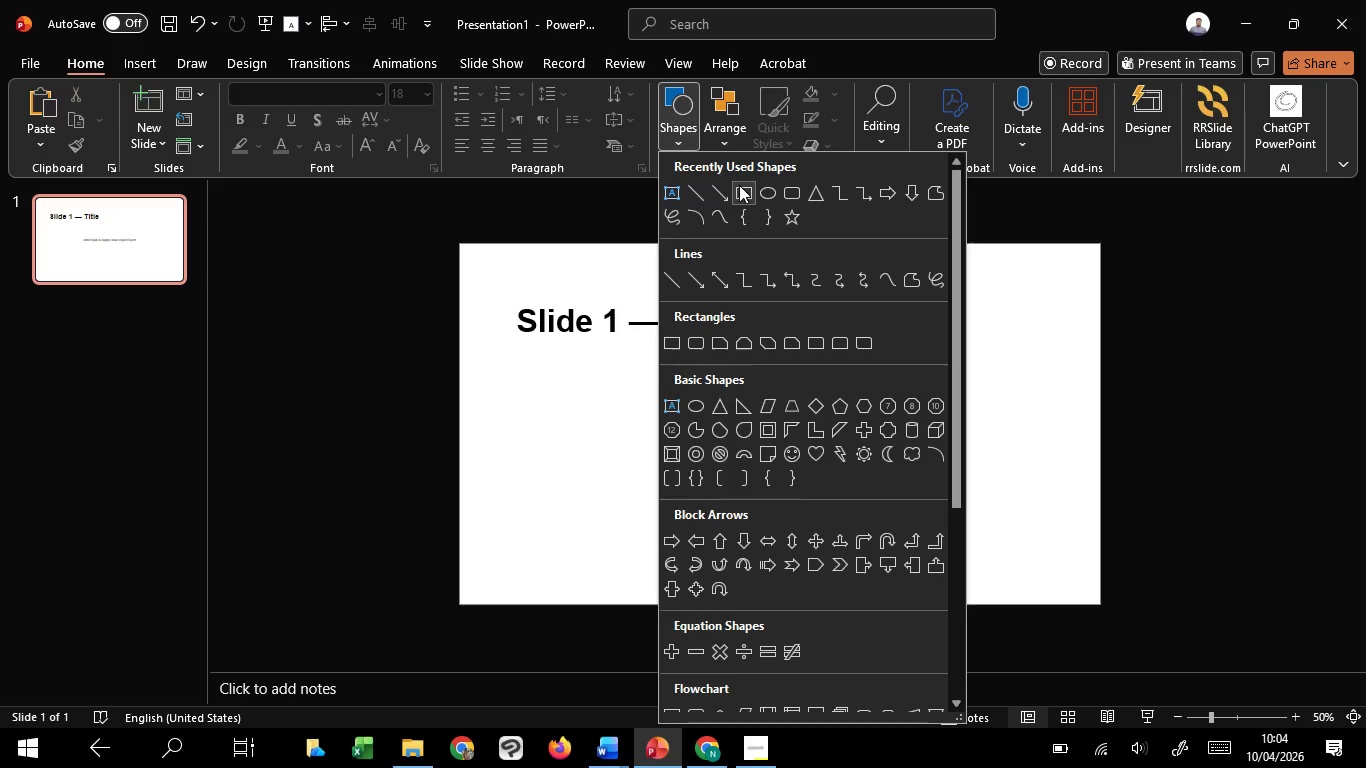 
left_click([739, 185])
 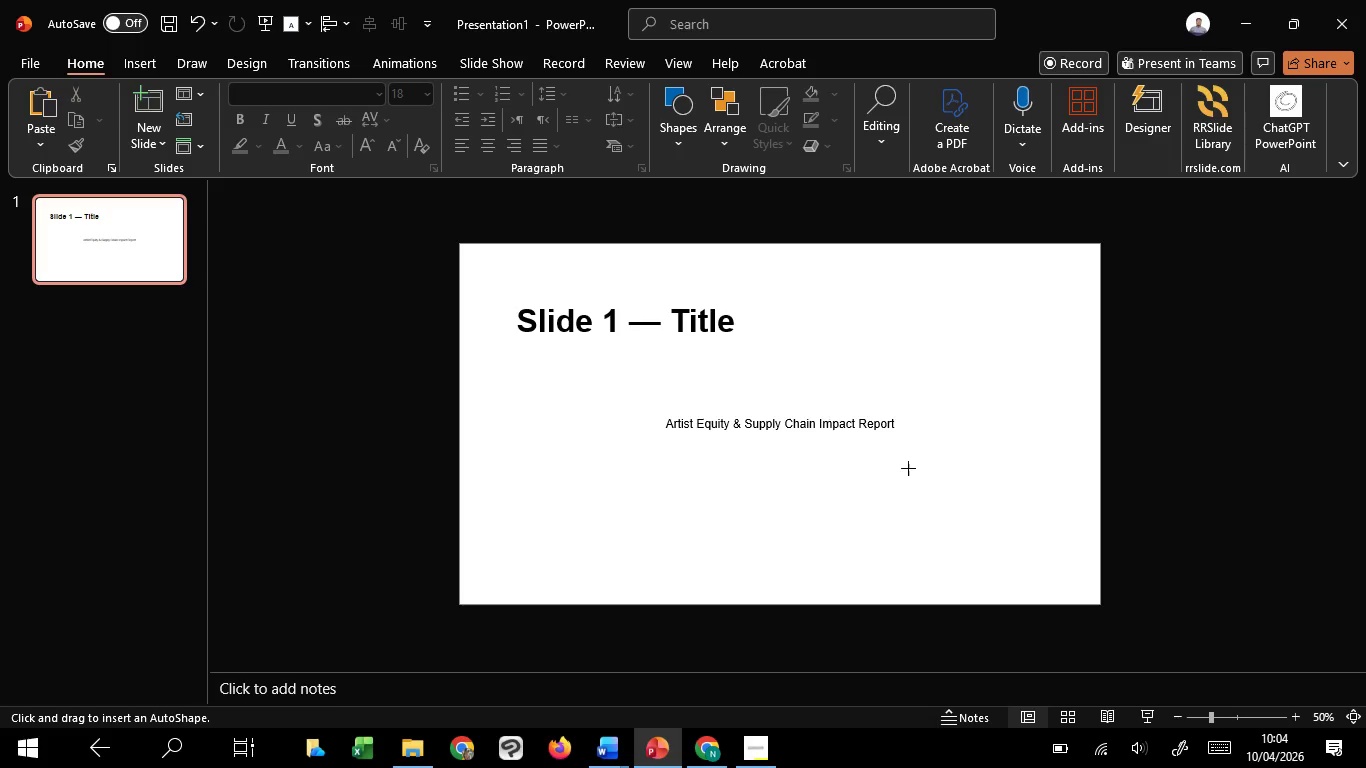 
hold_key(key=ControlLeft, duration=1.5)
 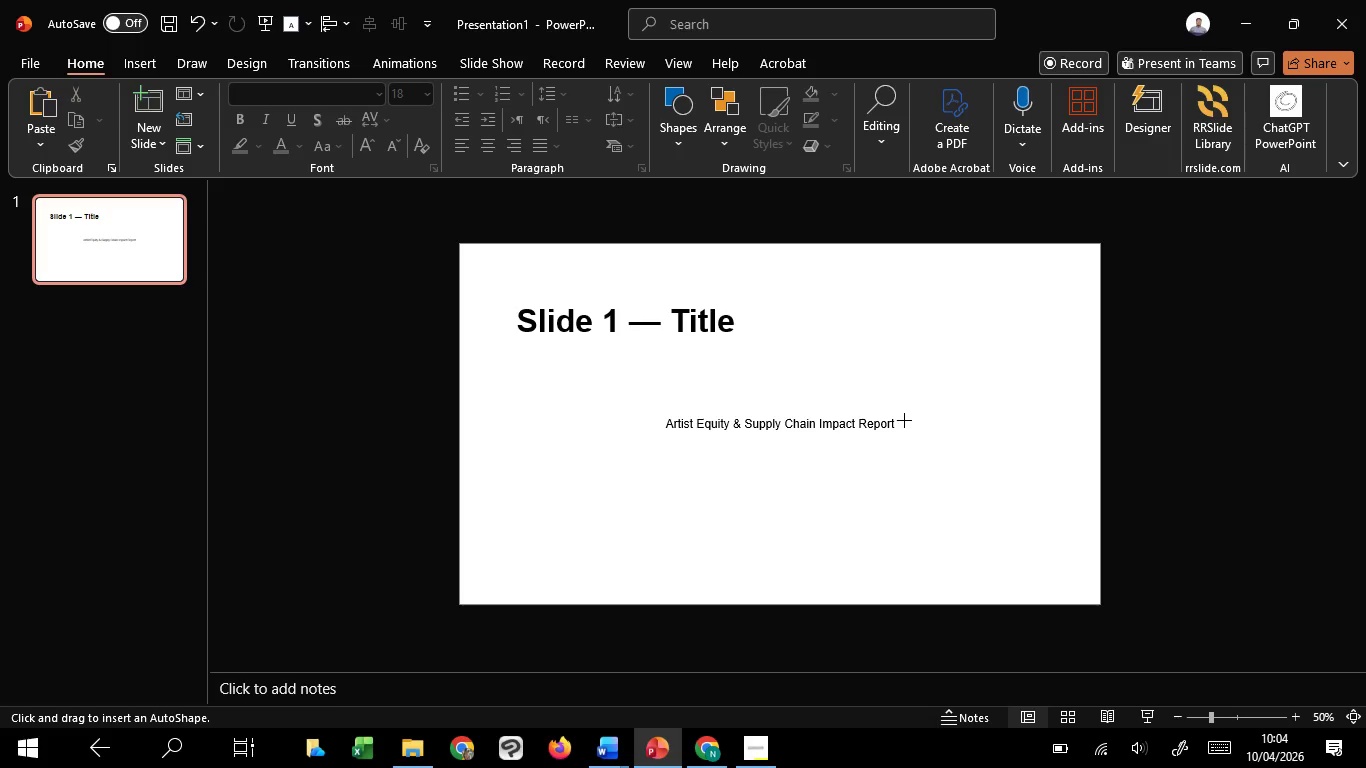 
hold_key(key=ControlLeft, duration=3.14)
hold_key(key=ShiftLeft, duration=1.5)
left_click_drag(start_coordinate=[910, 404], to_coordinate=[861, 383])
 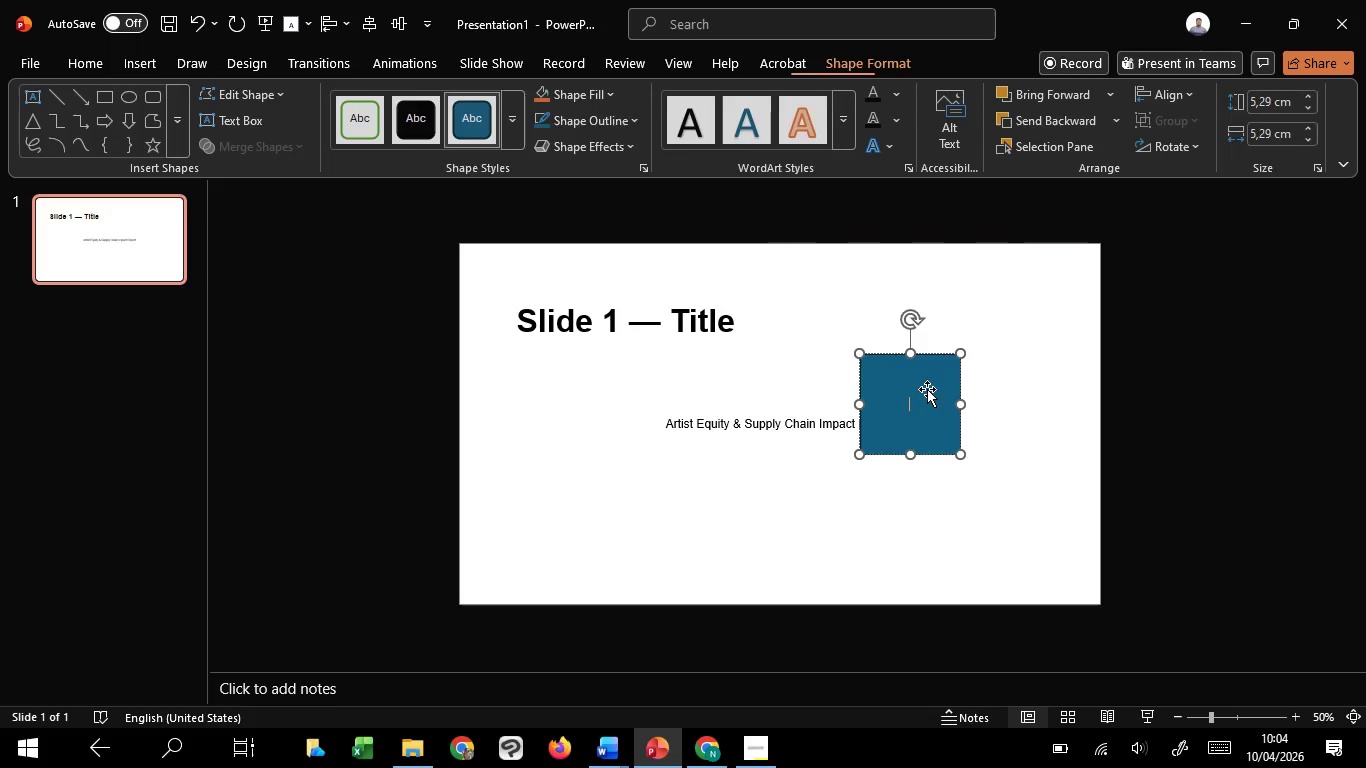 
hold_key(key=ShiftLeft, duration=1.16)
 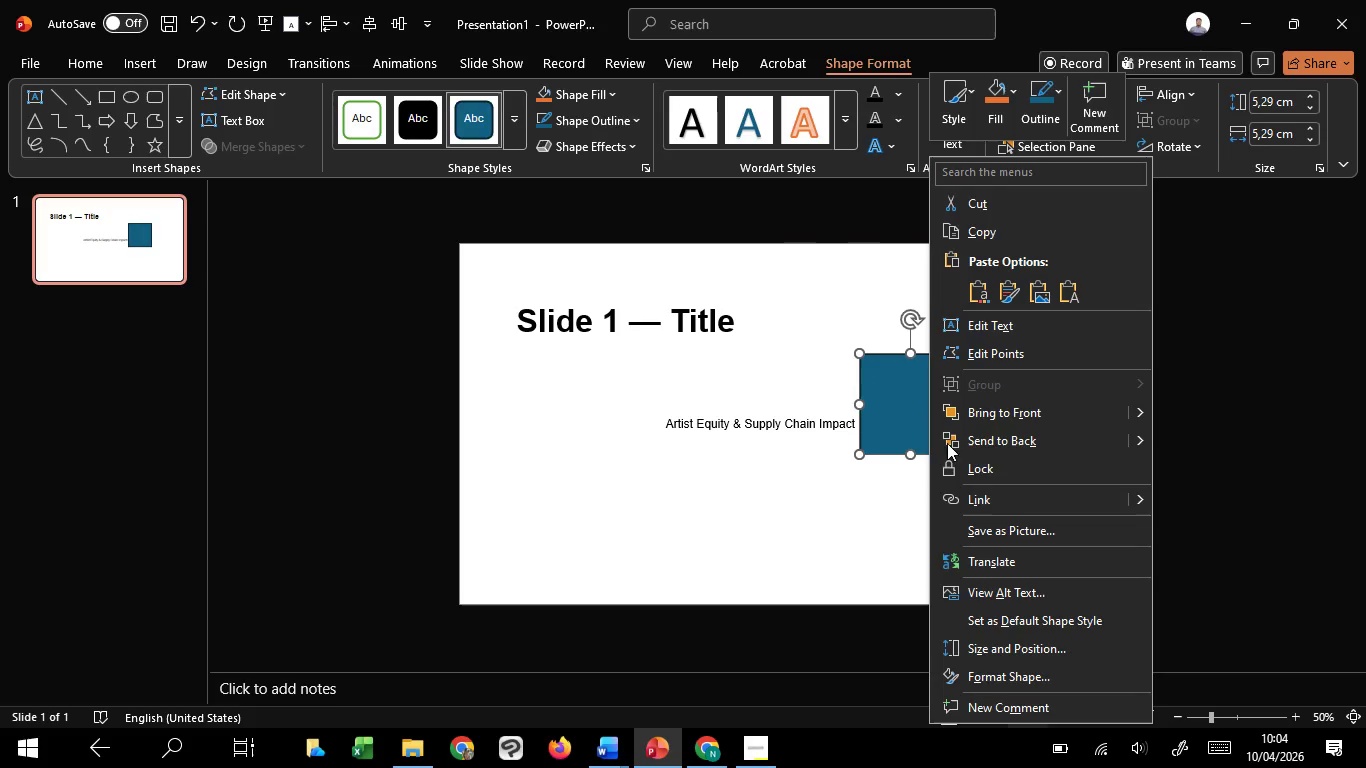 
left_click([973, 439])
 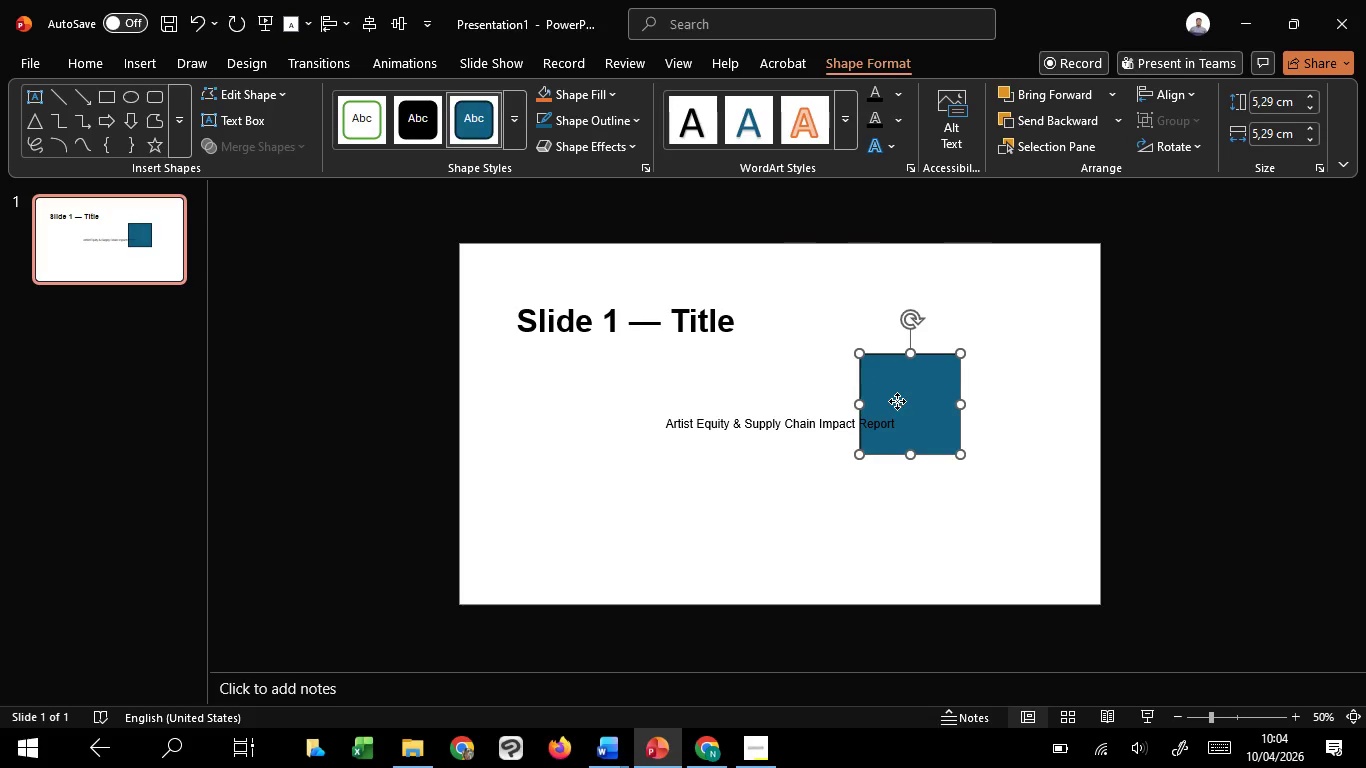 
hold_key(key=ShiftLeft, duration=1.19)
left_click([897, 401])
 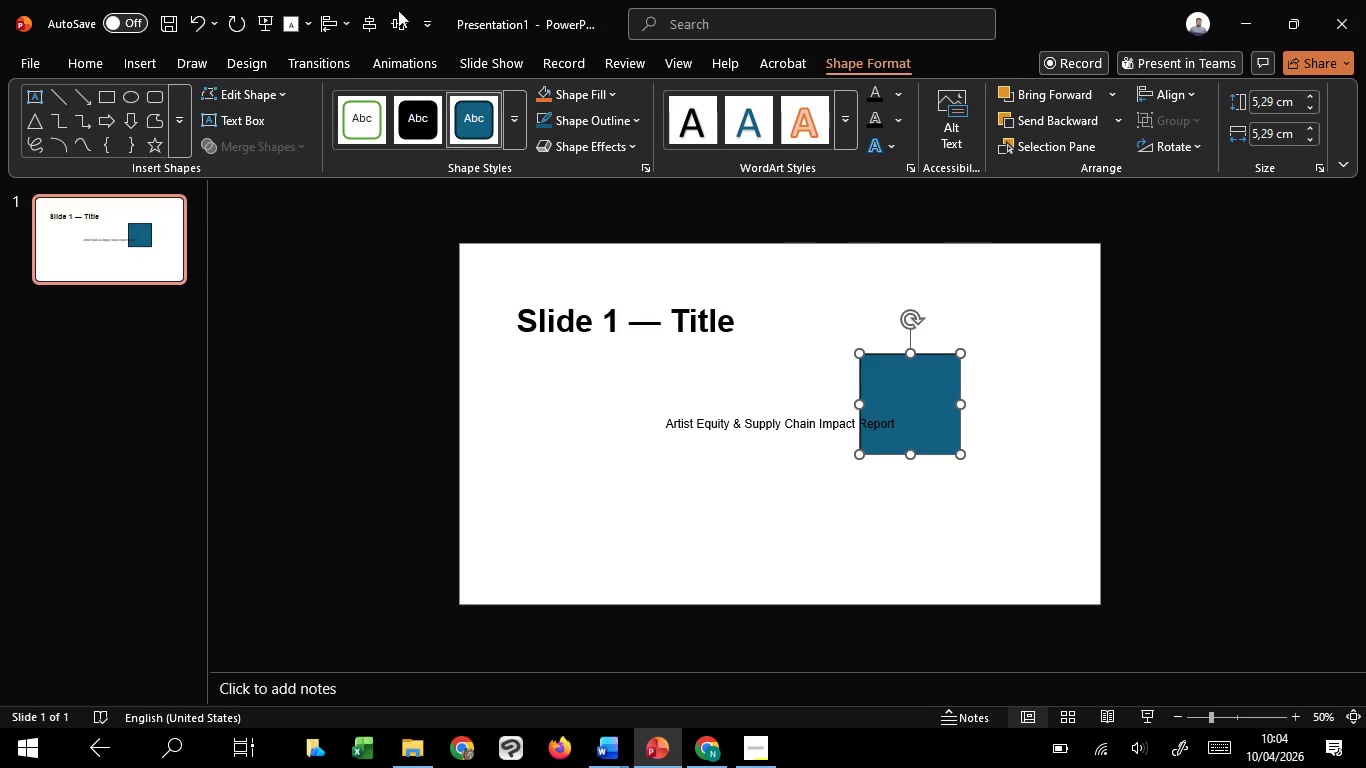 
left_click([402, 10])
 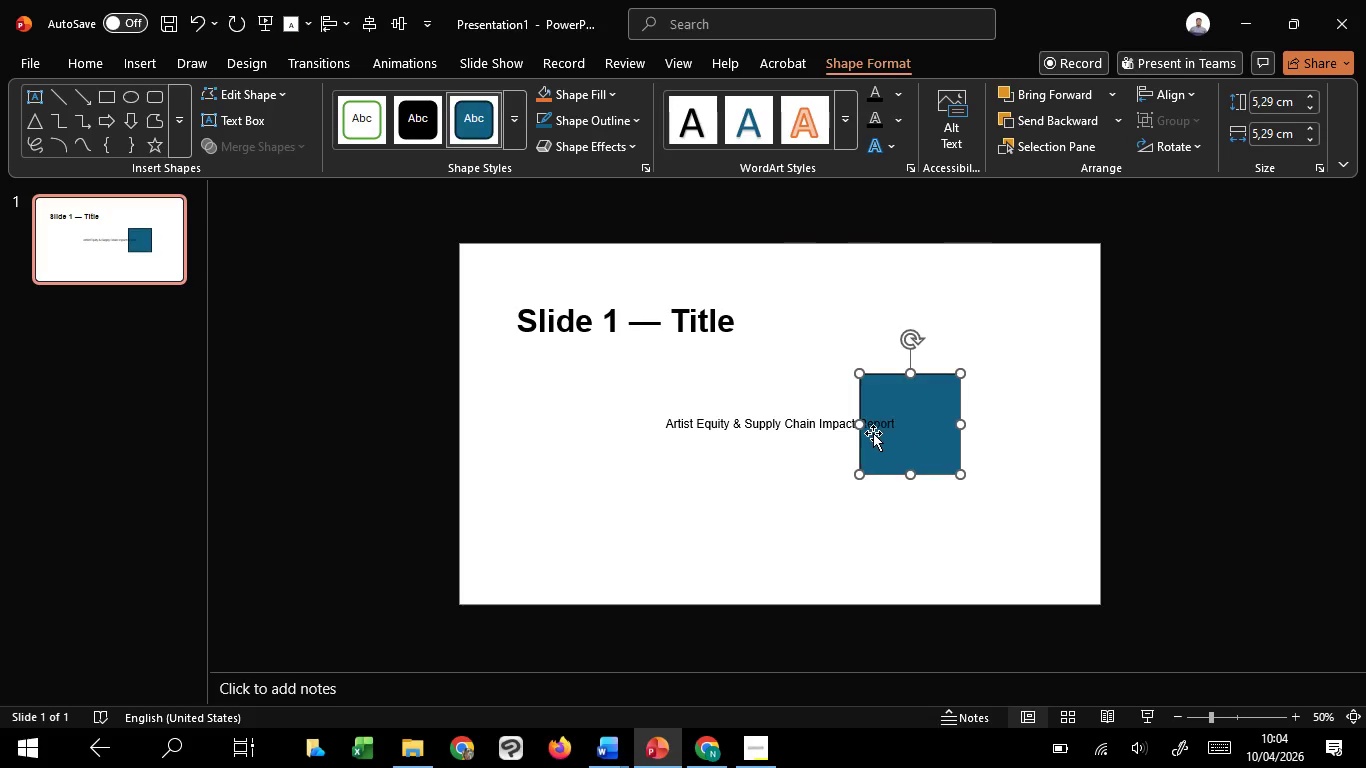 
left_click_drag(start_coordinate=[858, 424], to_coordinate=[603, 432])
 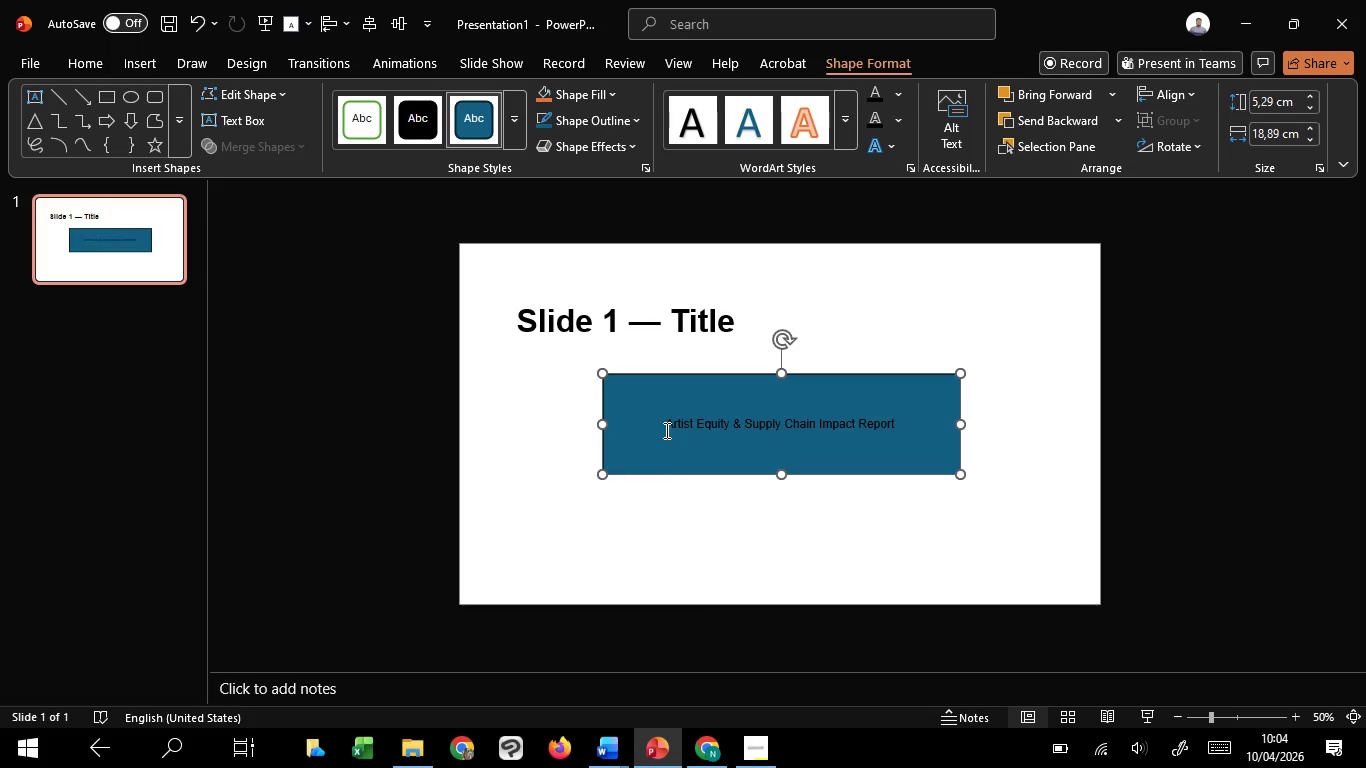 
right_click([663, 452])
 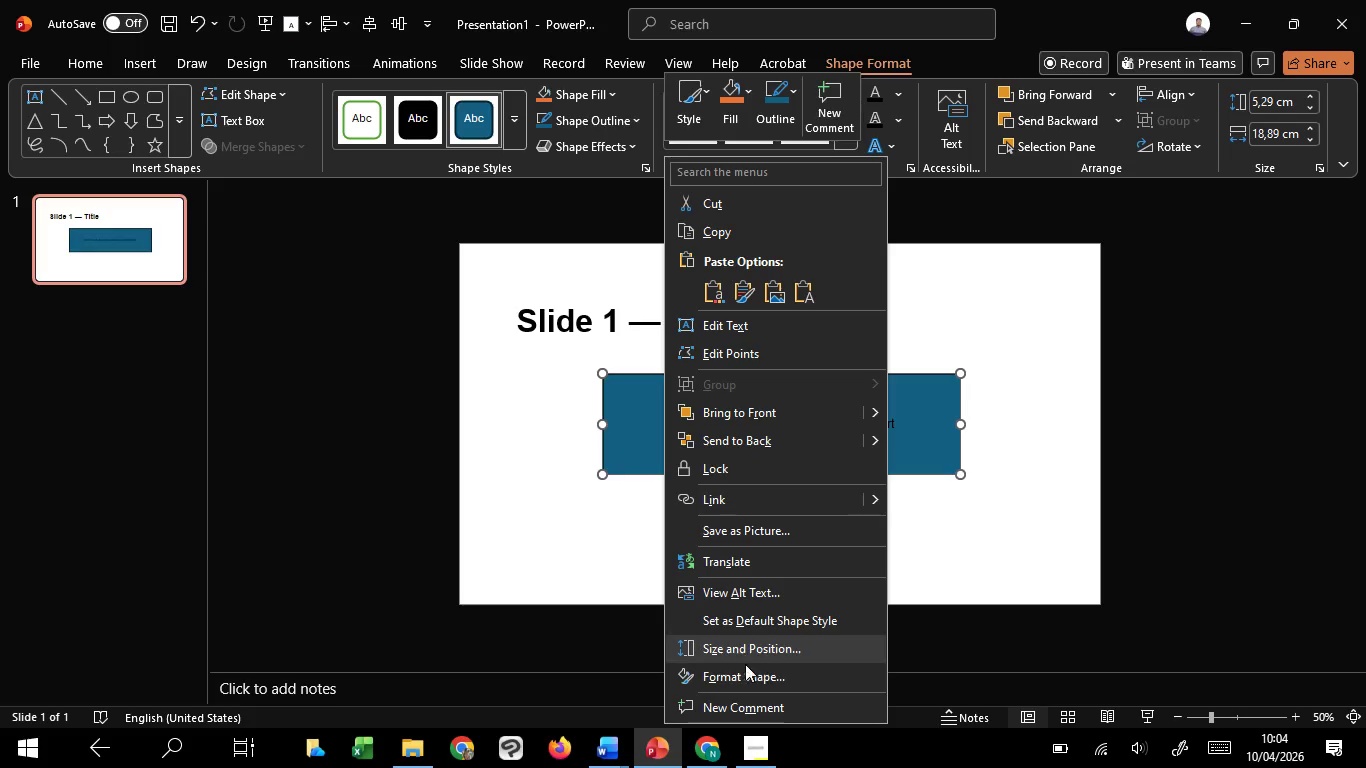 
left_click([746, 668])
 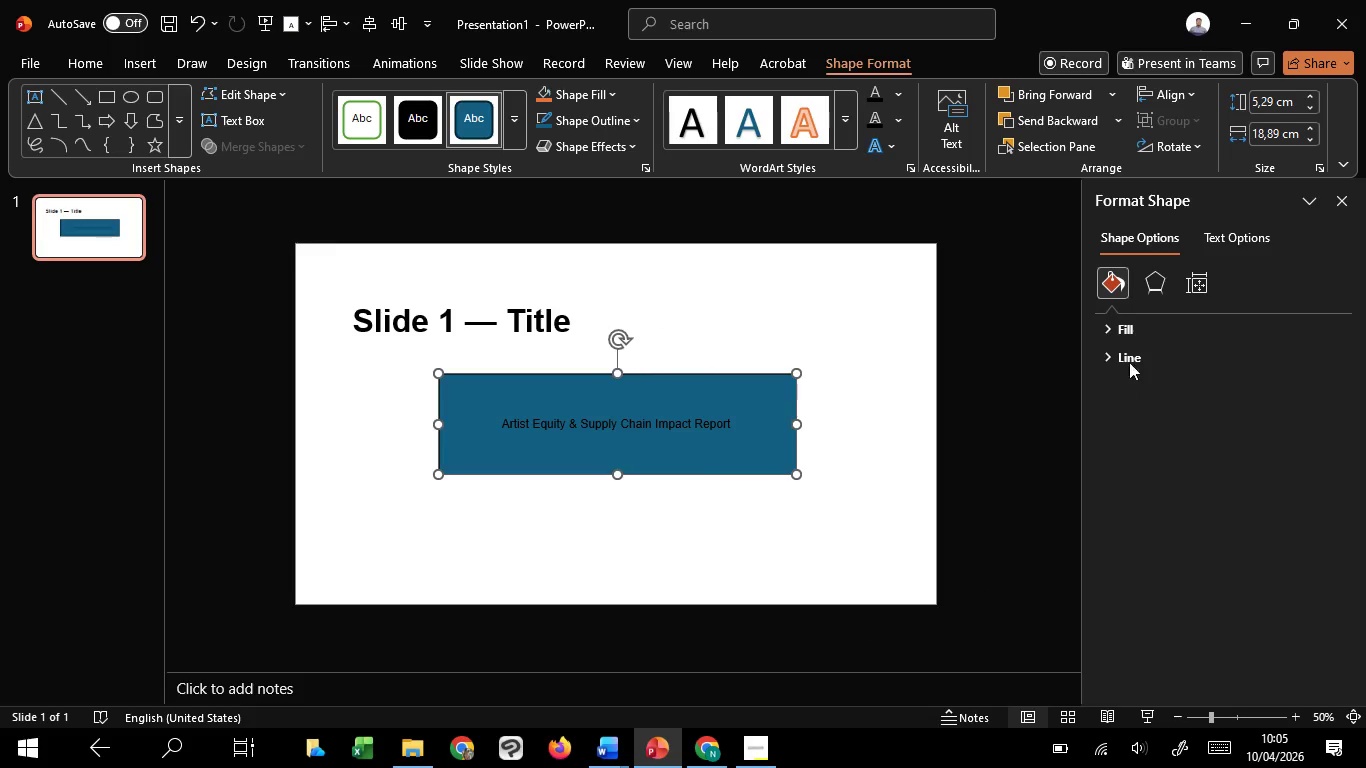 
left_click([1126, 333])
 